 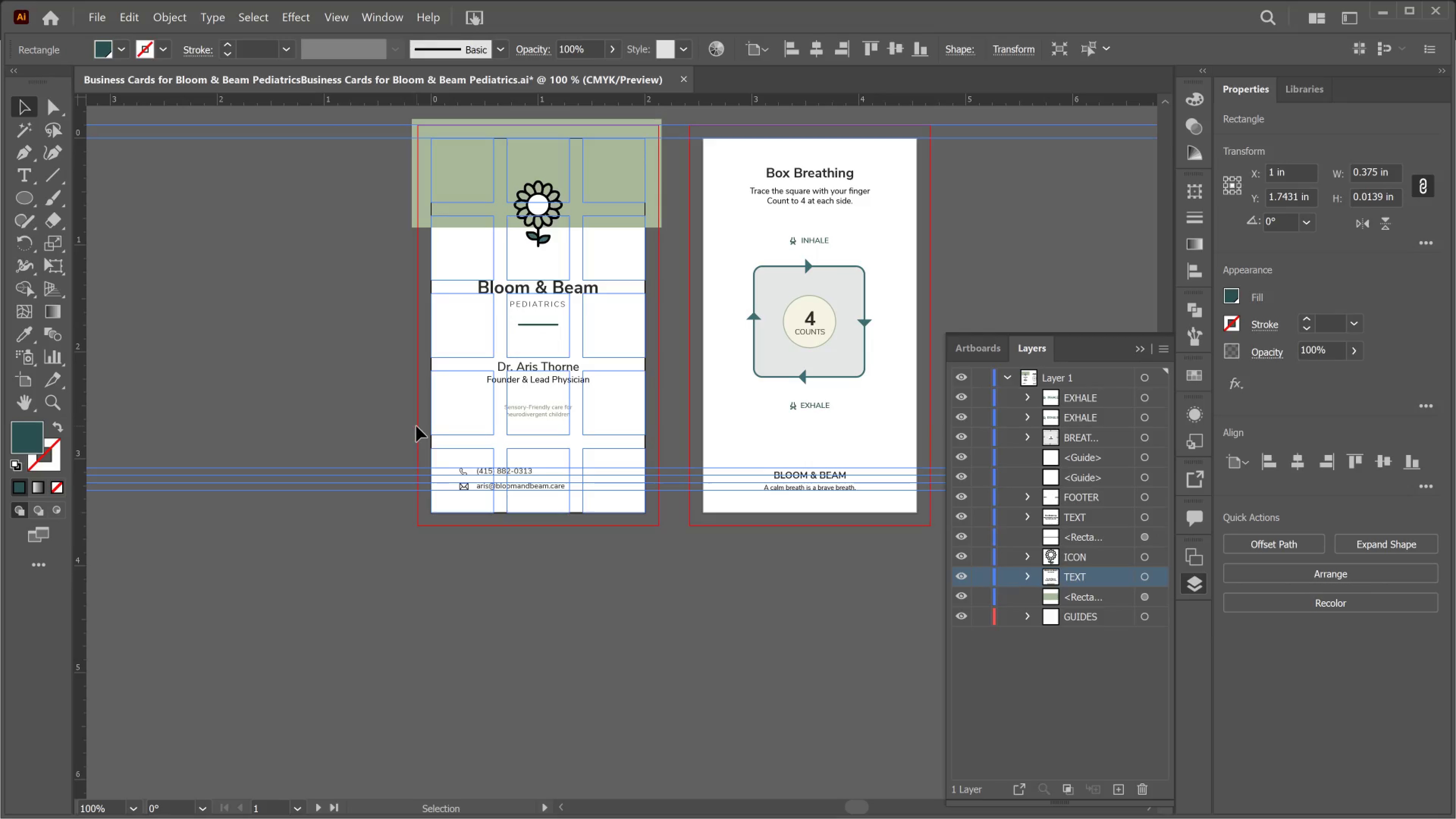 
left_click([416, 426])
 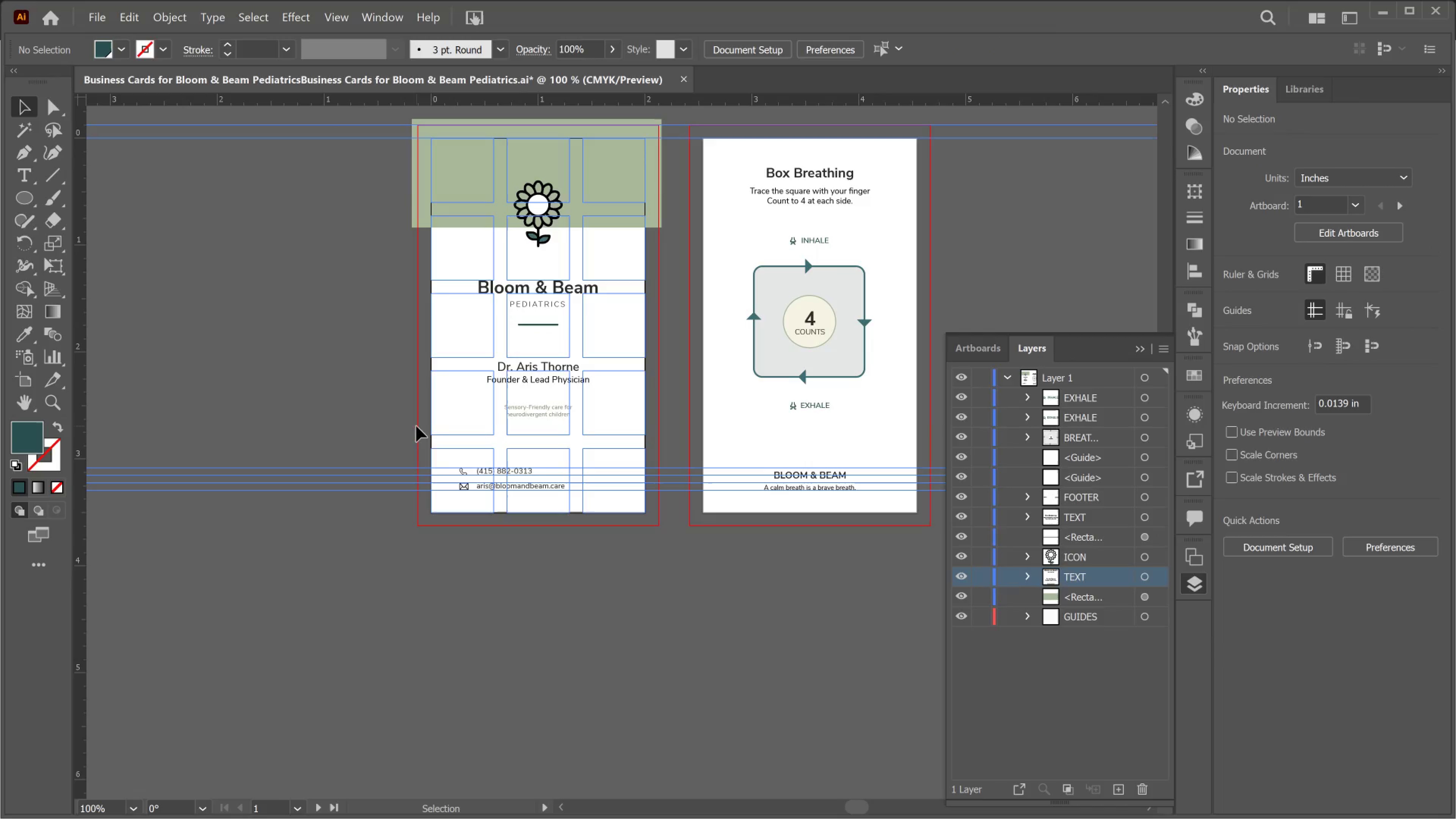 
left_click([416, 426])
 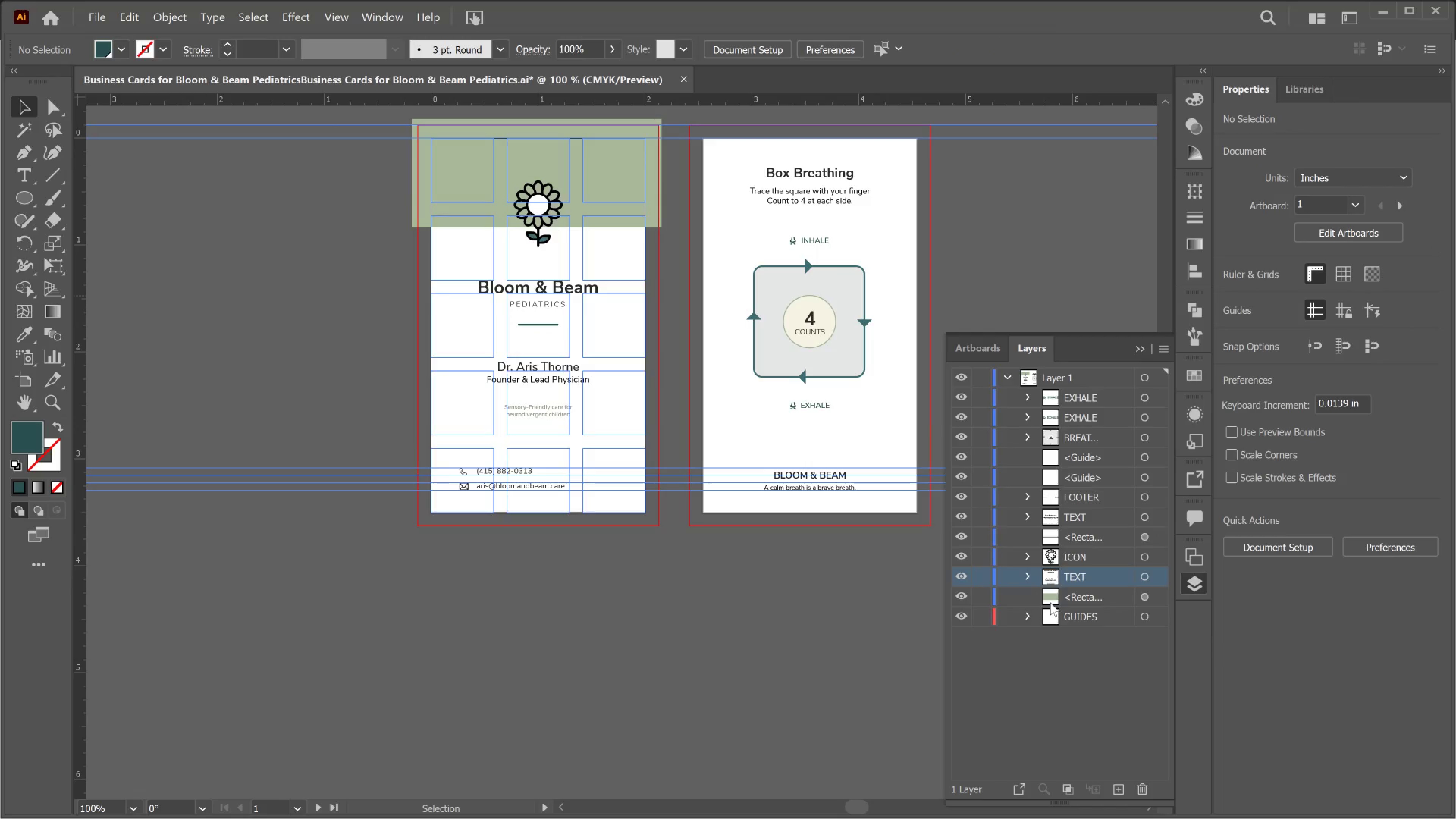 
left_click([957, 597])
 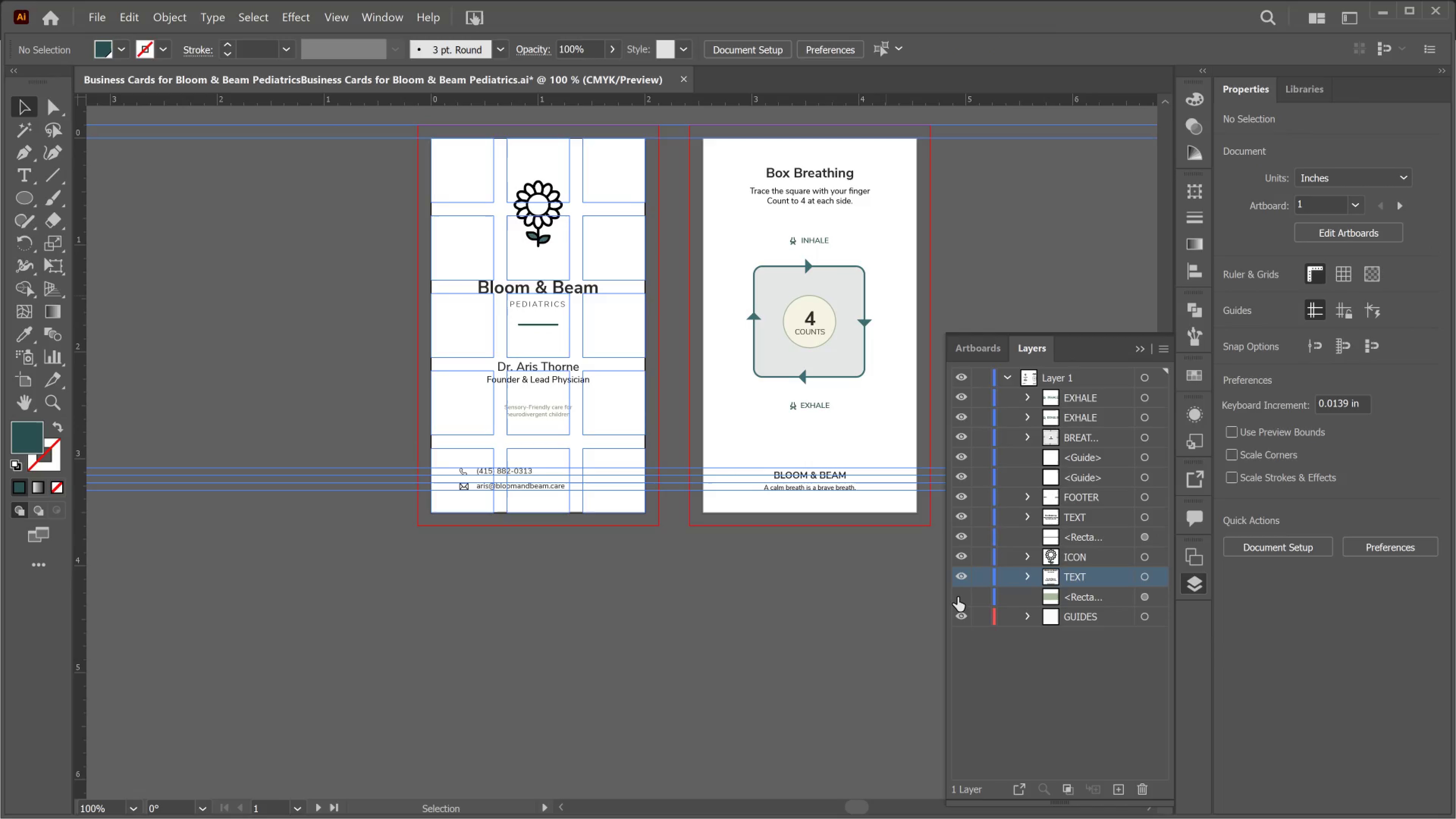 
left_click([957, 597])
 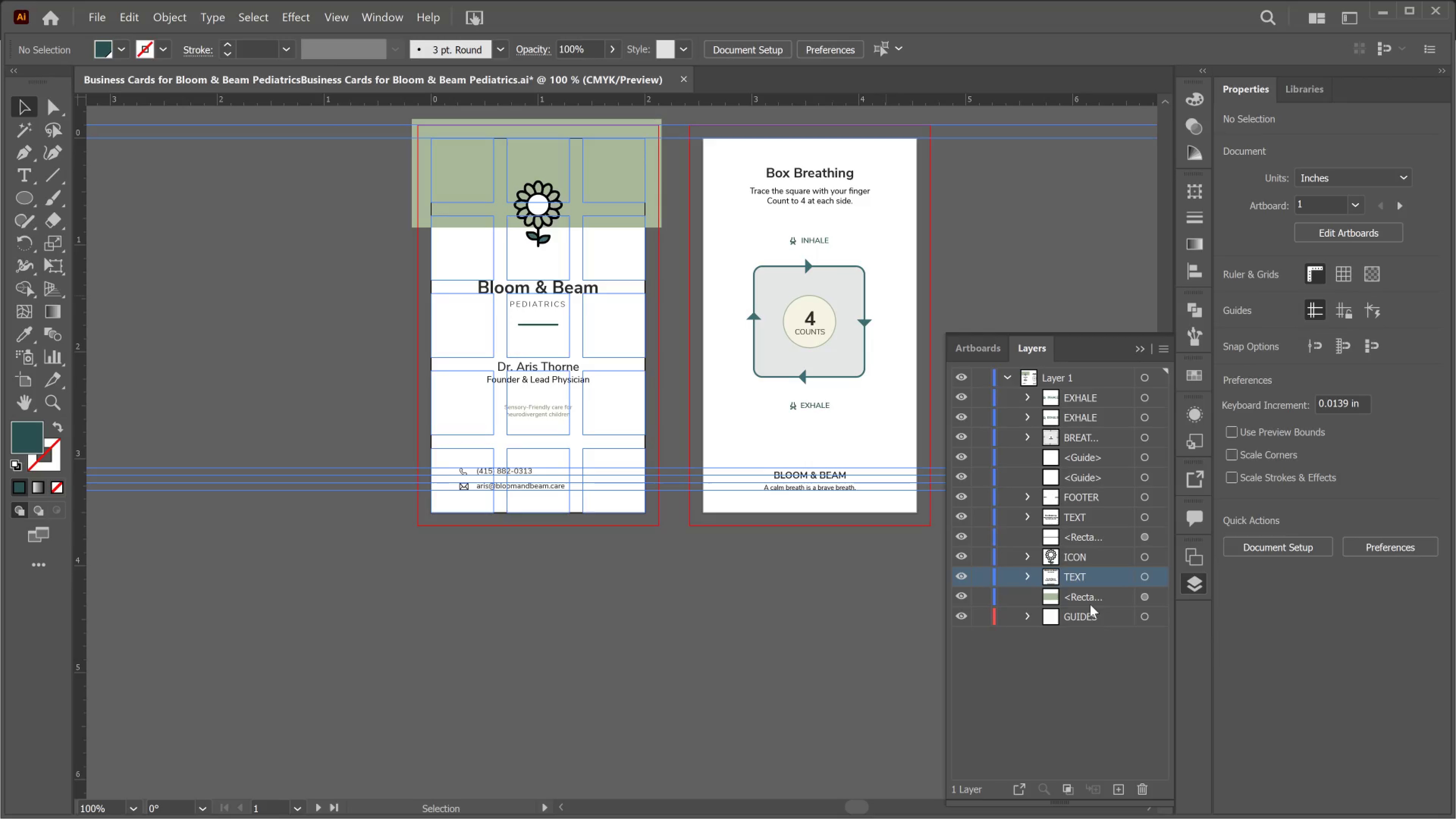 
double_click([1090, 604])
 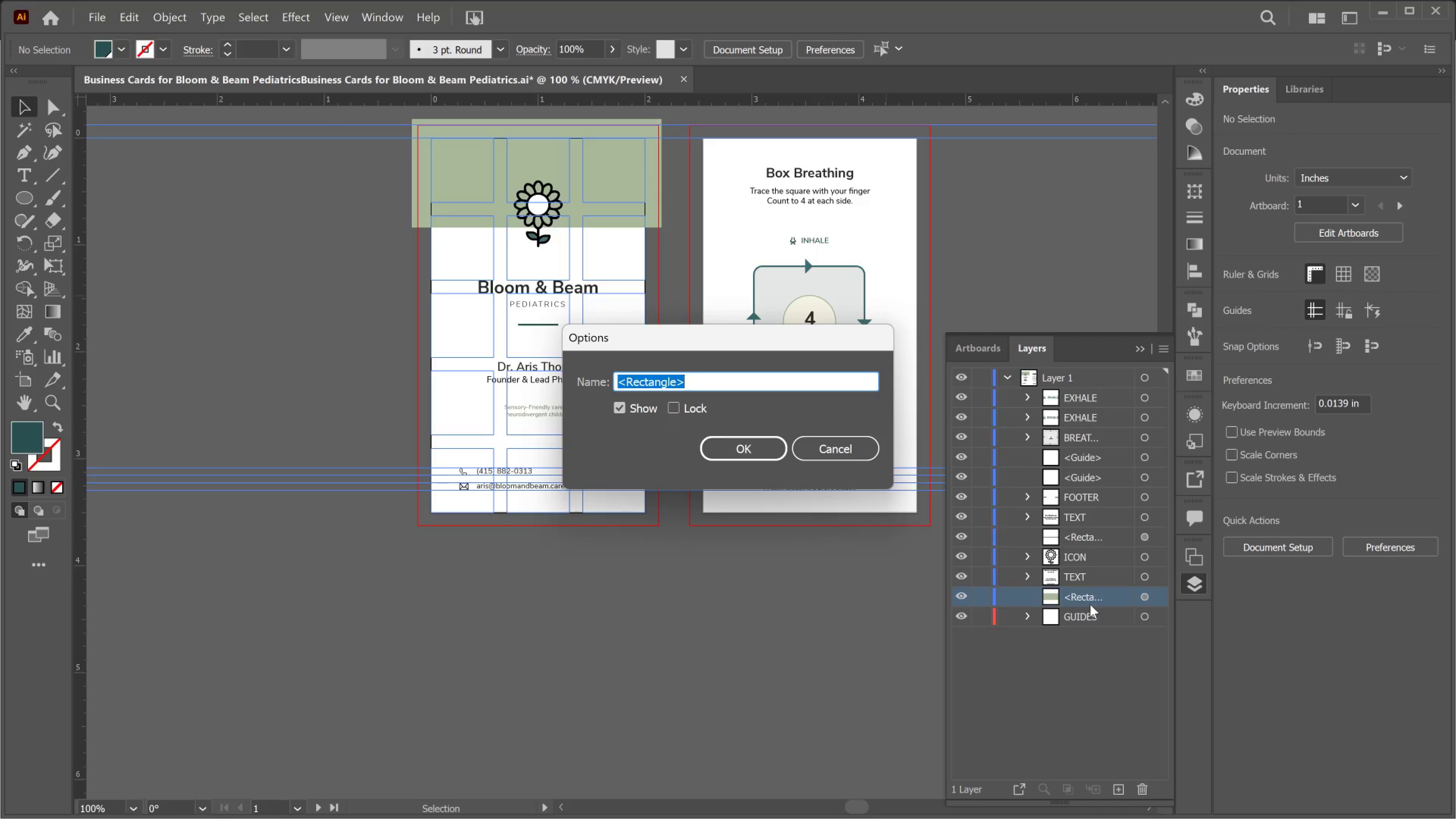 
wait(7.38)
 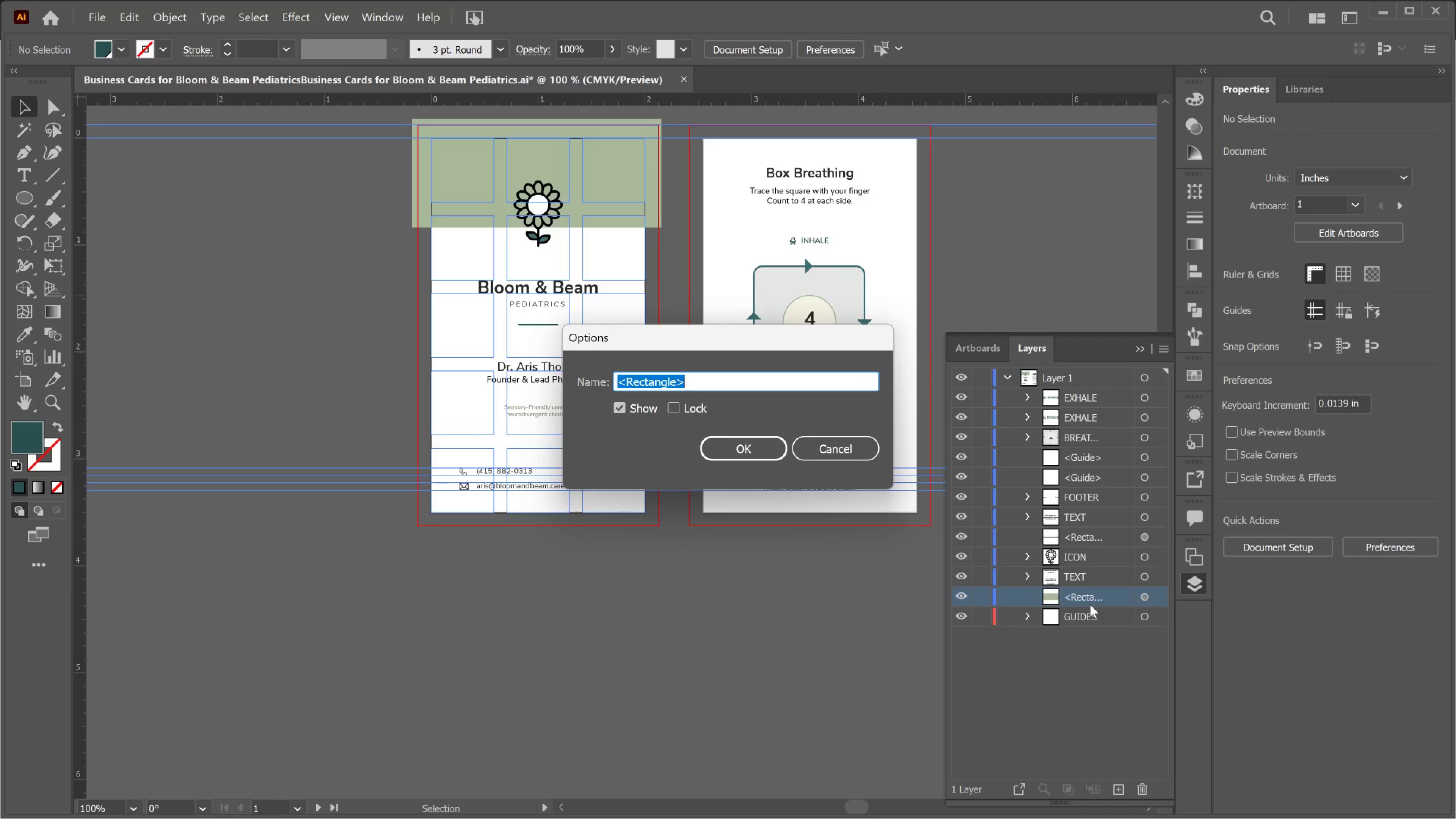 
type(SHAPE)
 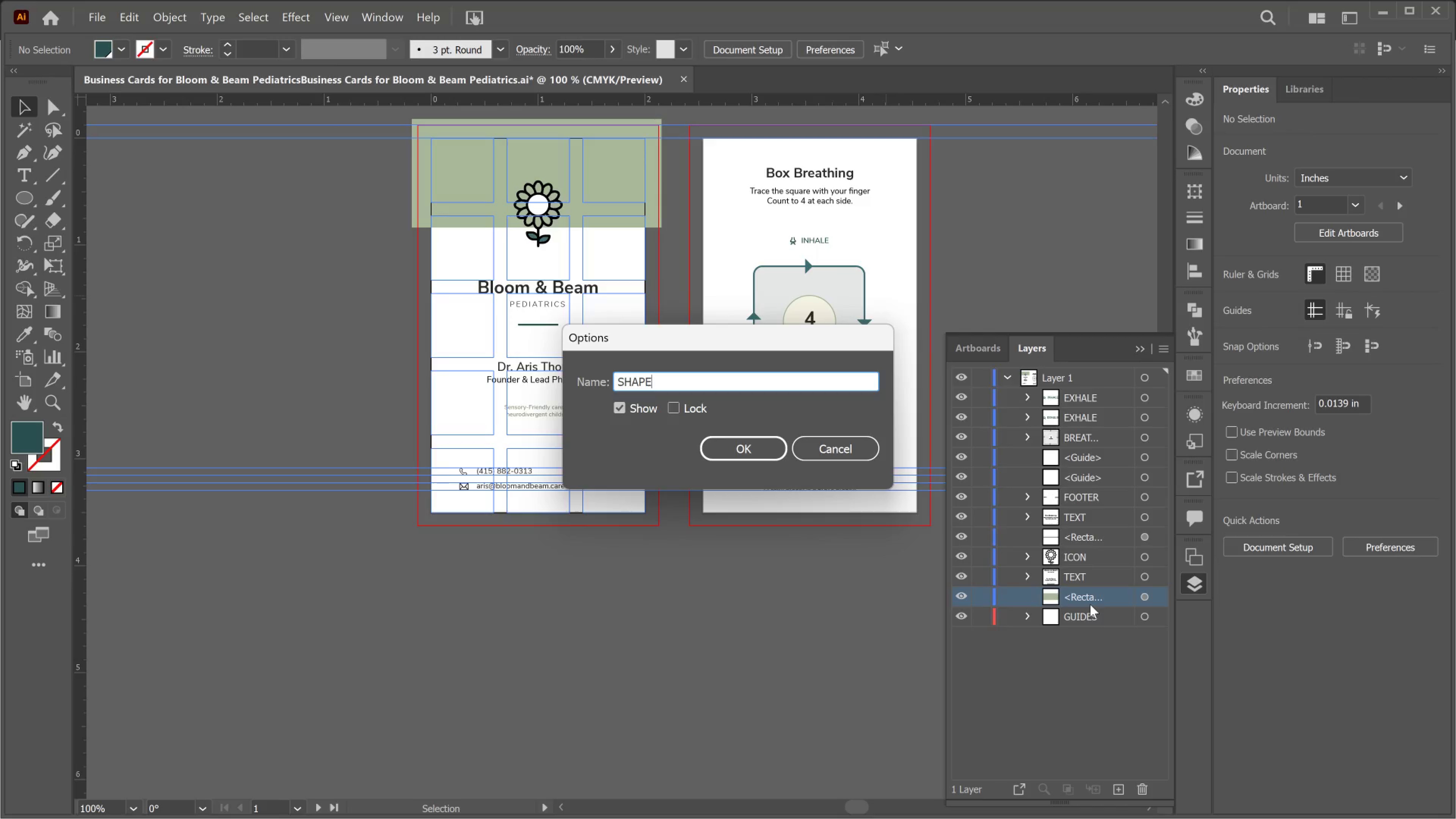 
key(Enter)
 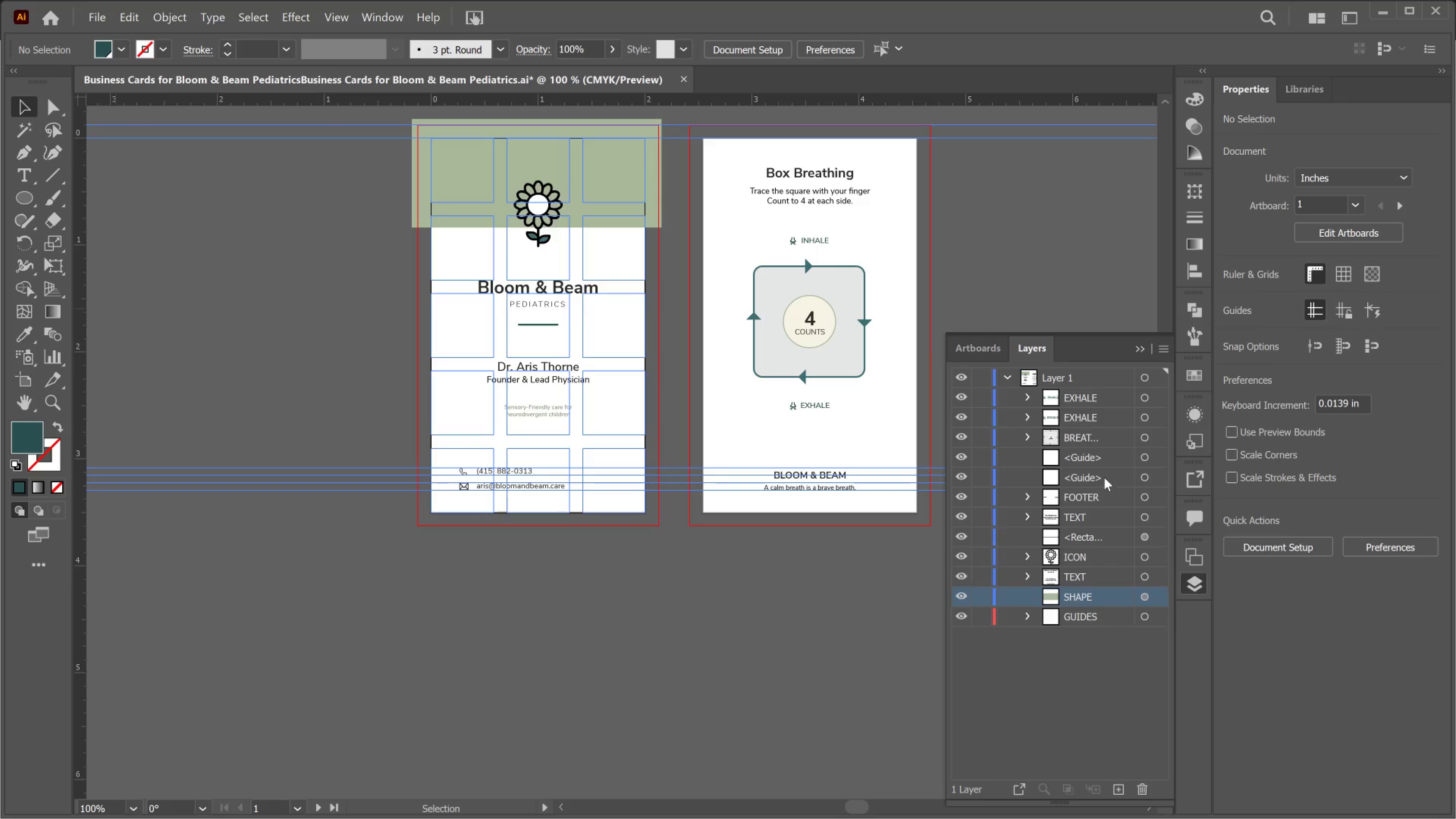 
left_click([1103, 475])
 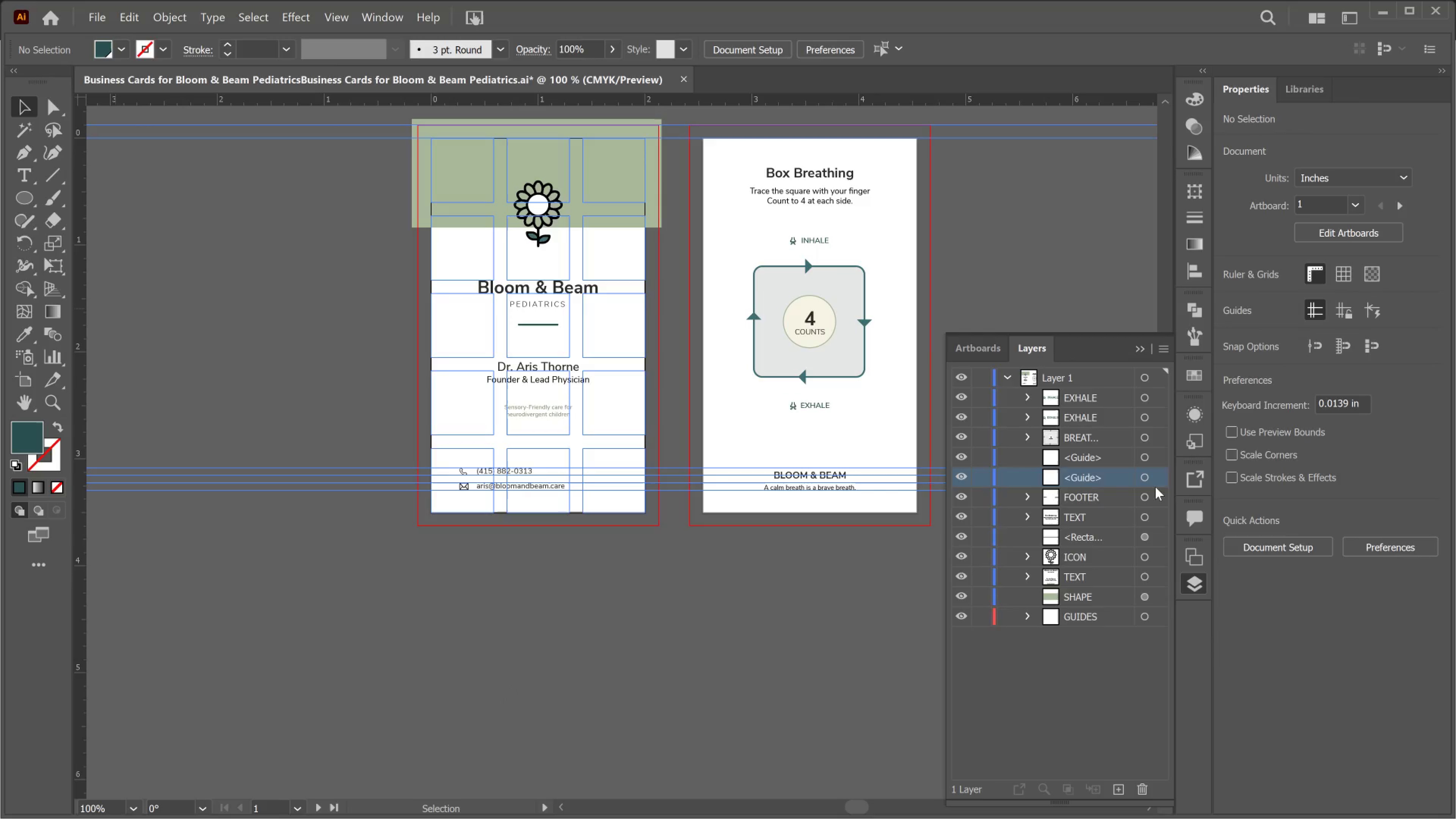 
left_click([1157, 485])
 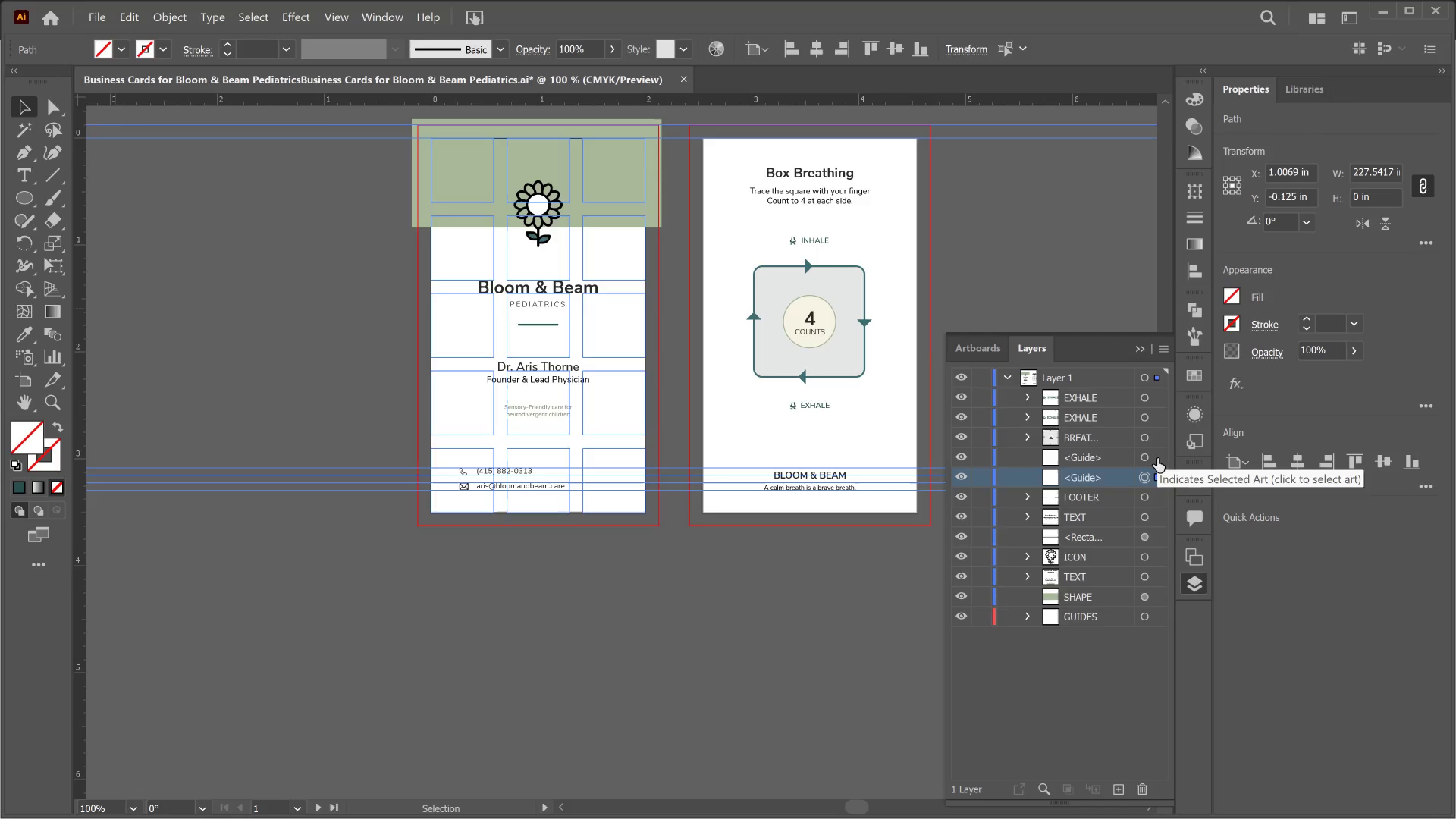 
hold_key(key=ShiftLeft, duration=0.72)
left_click([1157, 458])
 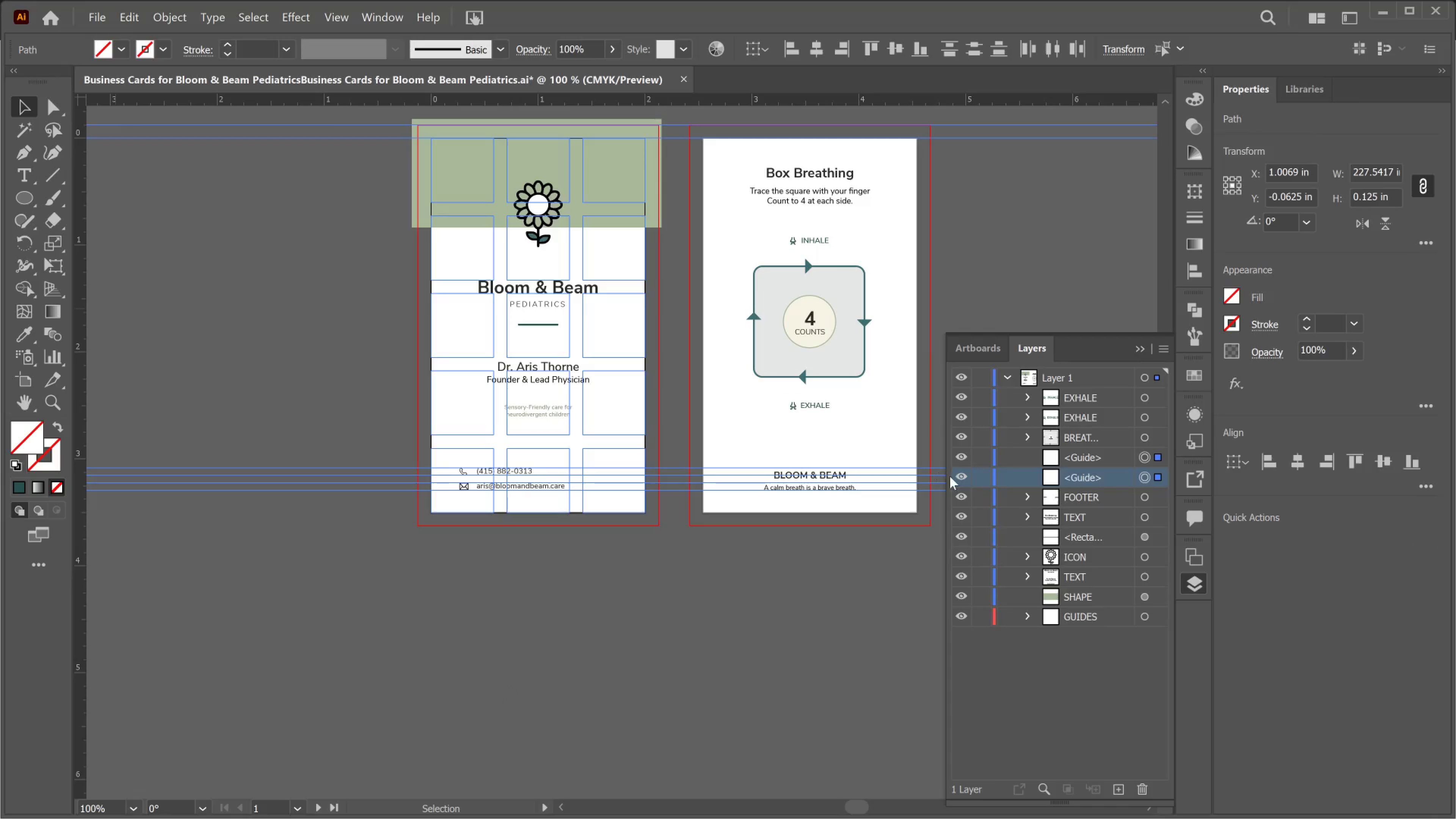 
left_click([959, 473])
 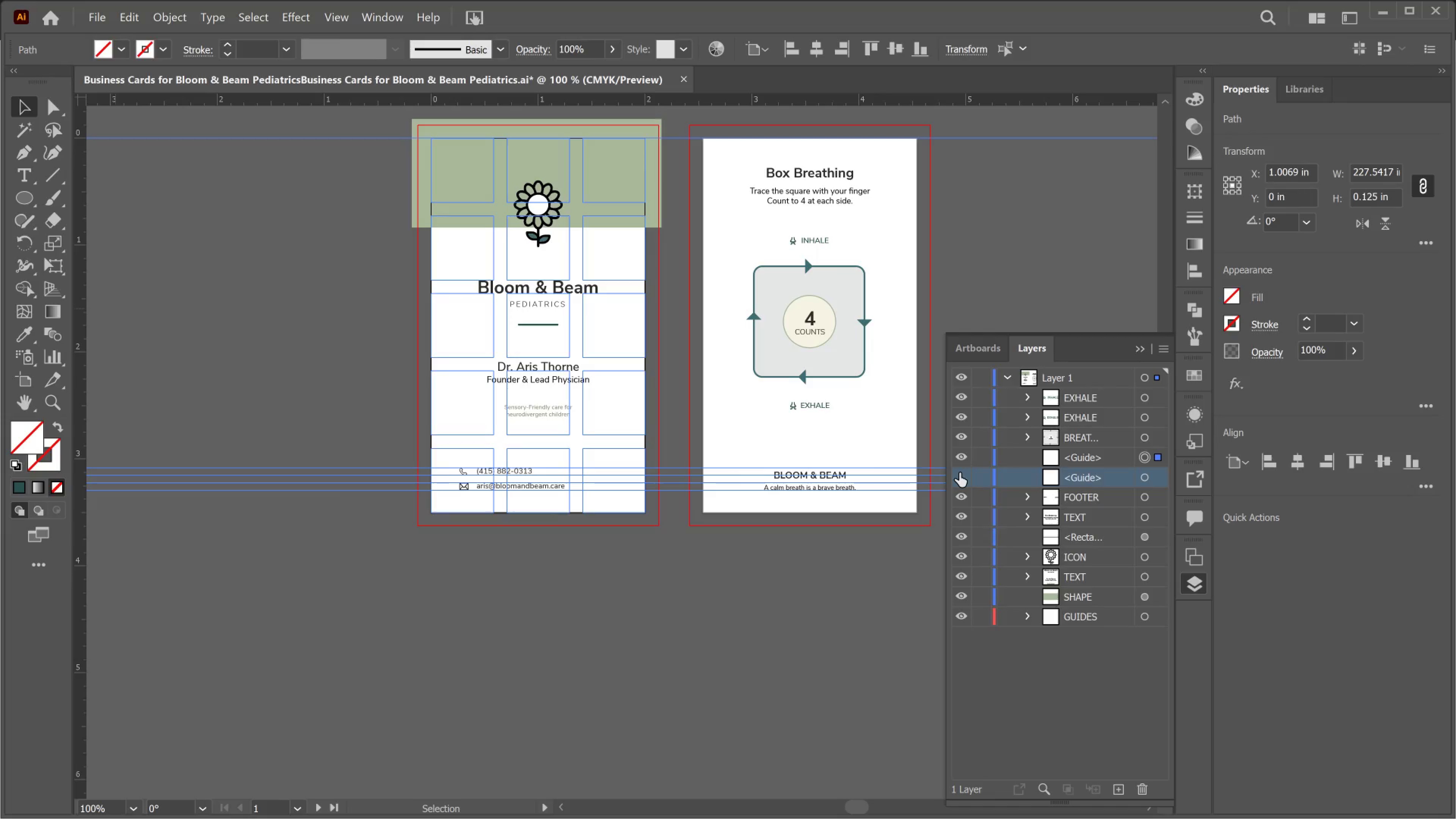 
left_click([959, 473])
 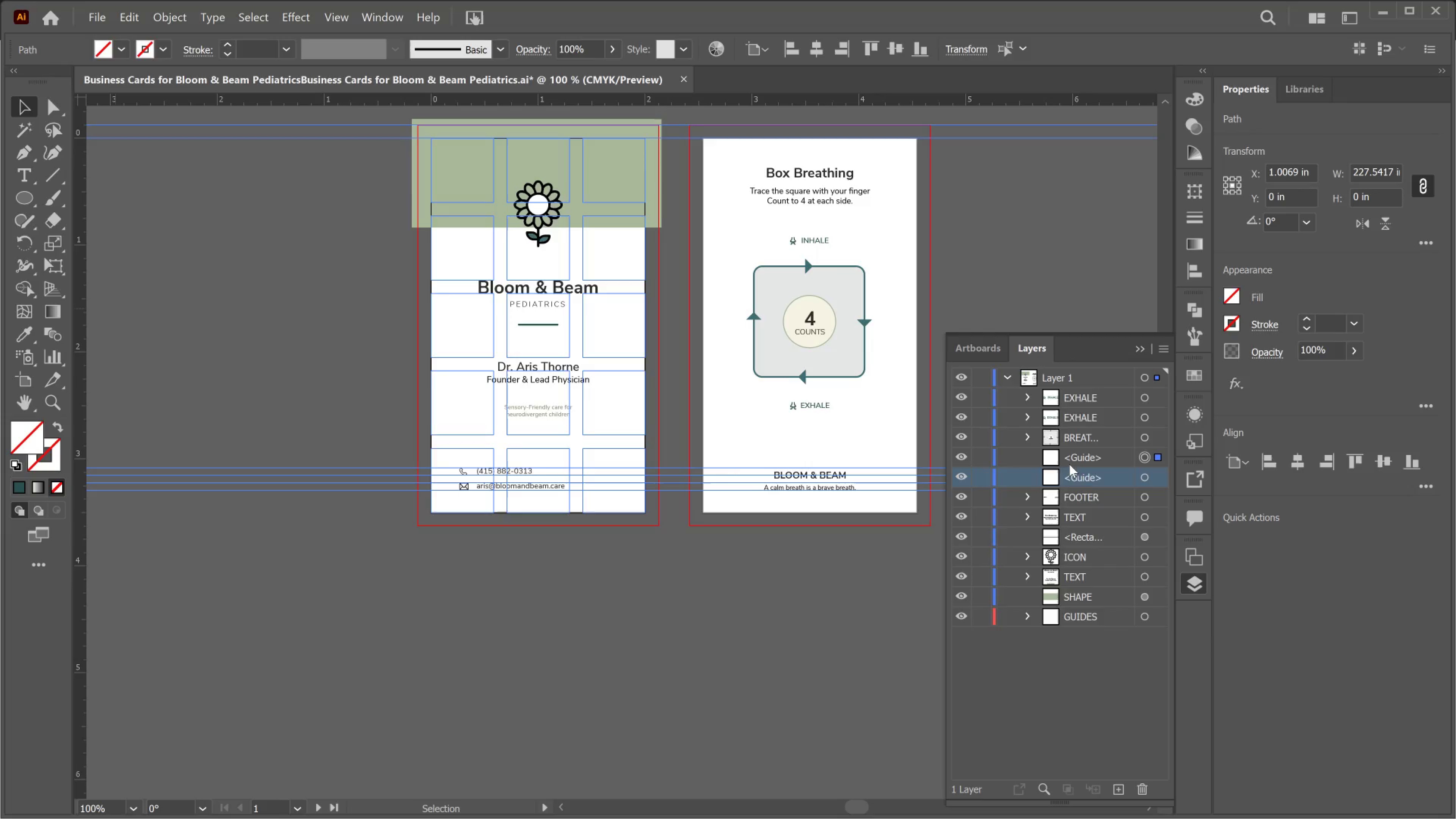 
hold_key(key=ControlLeft, duration=0.47)
left_click([1073, 462])
 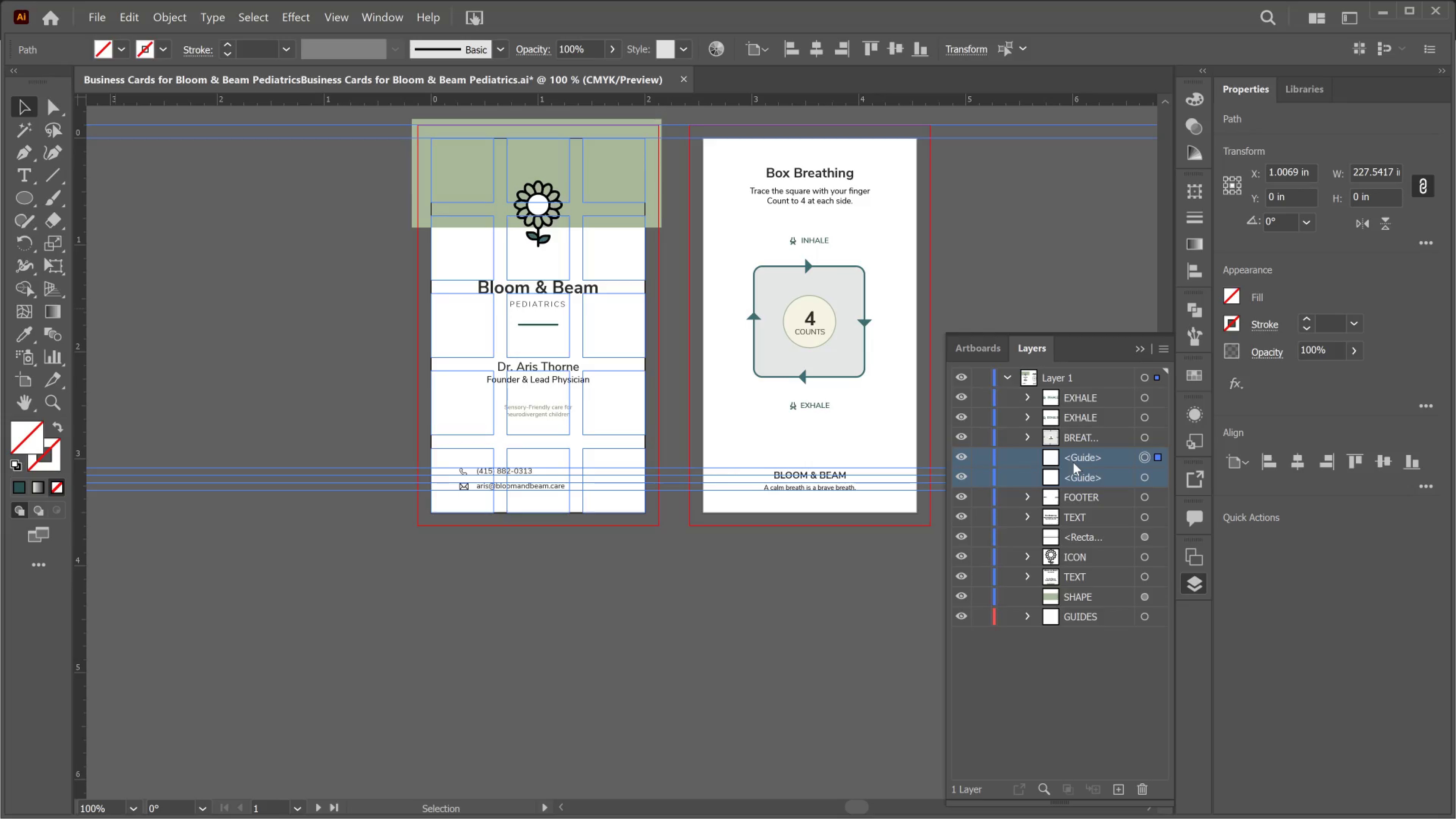 
left_click_drag(start_coordinate=[1073, 462], to_coordinate=[1079, 618])
 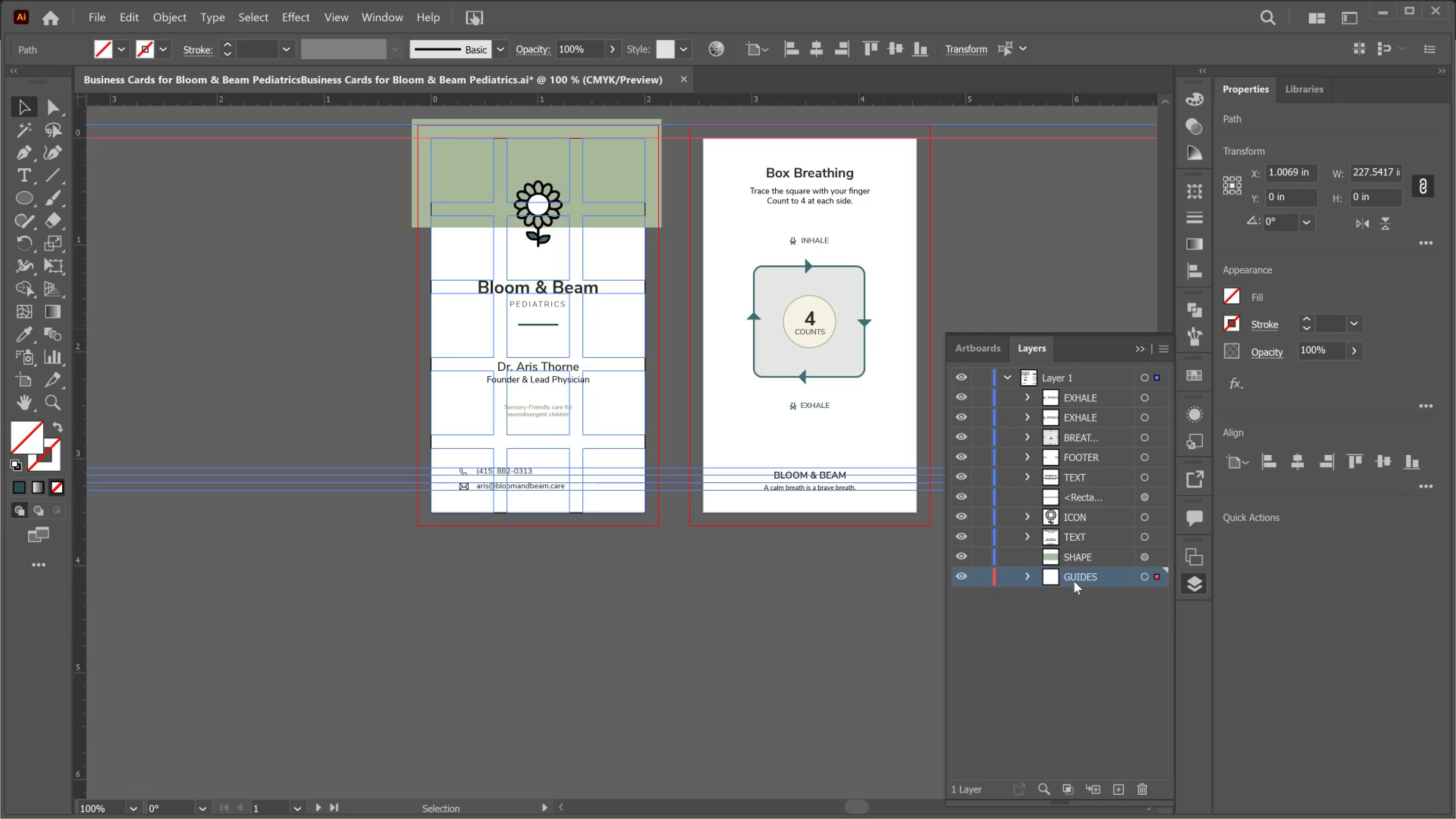 
left_click_drag(start_coordinate=[1076, 568], to_coordinate=[1083, 388])
 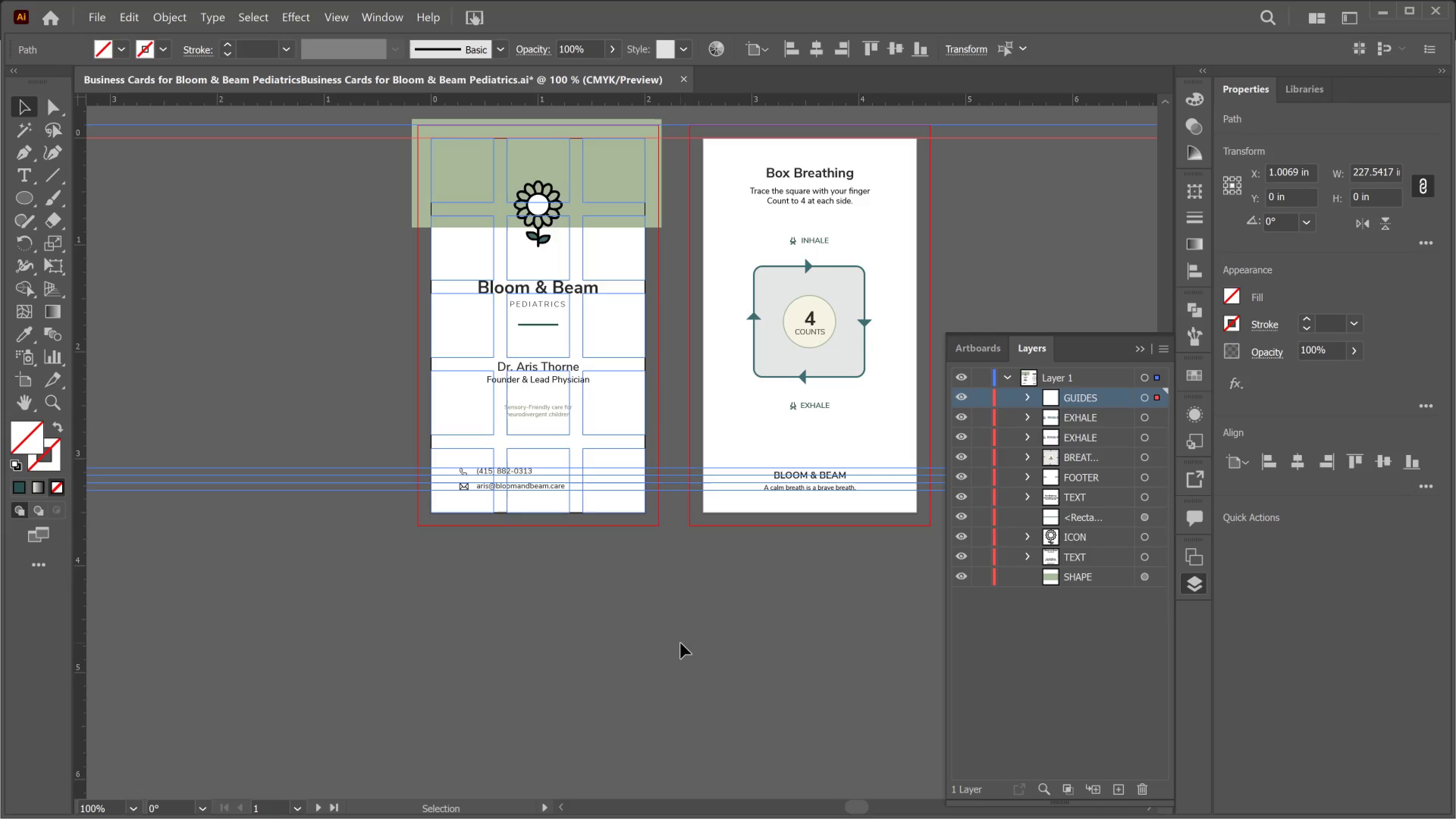 
left_click([681, 643])
 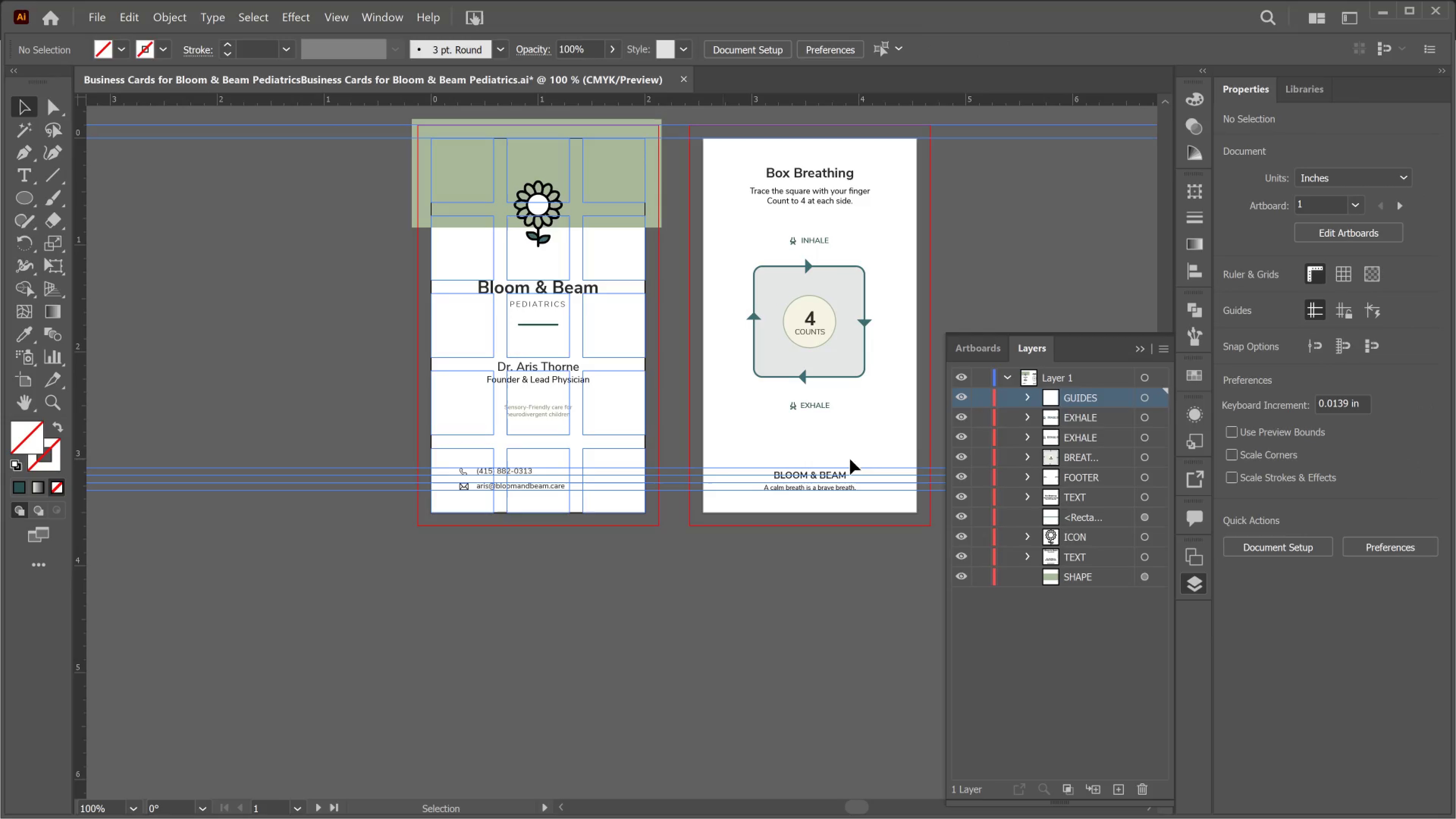 
left_click_drag(start_coordinate=[1143, 343], to_coordinate=[1143, 345])
 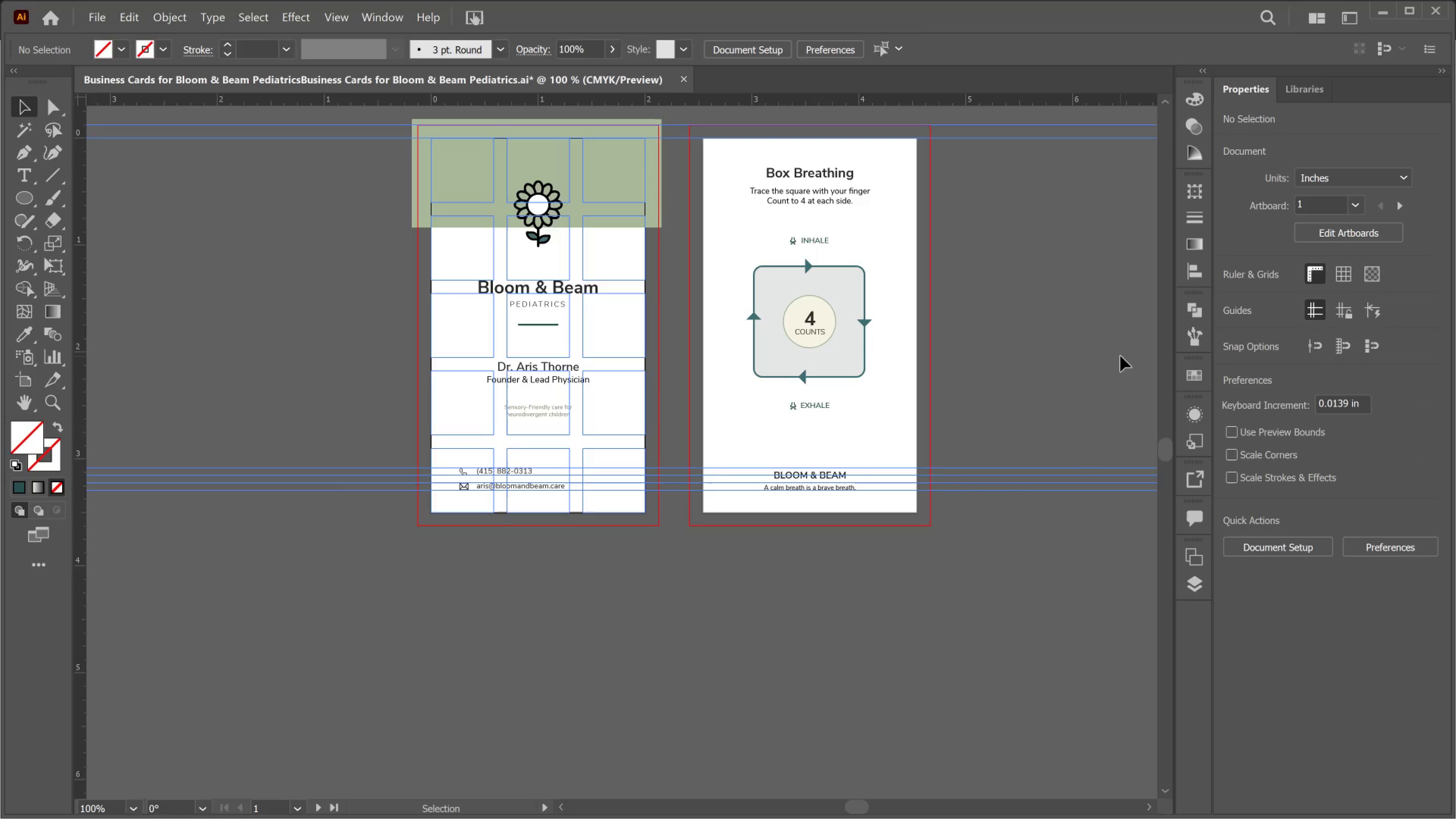 
key(Control+G)
 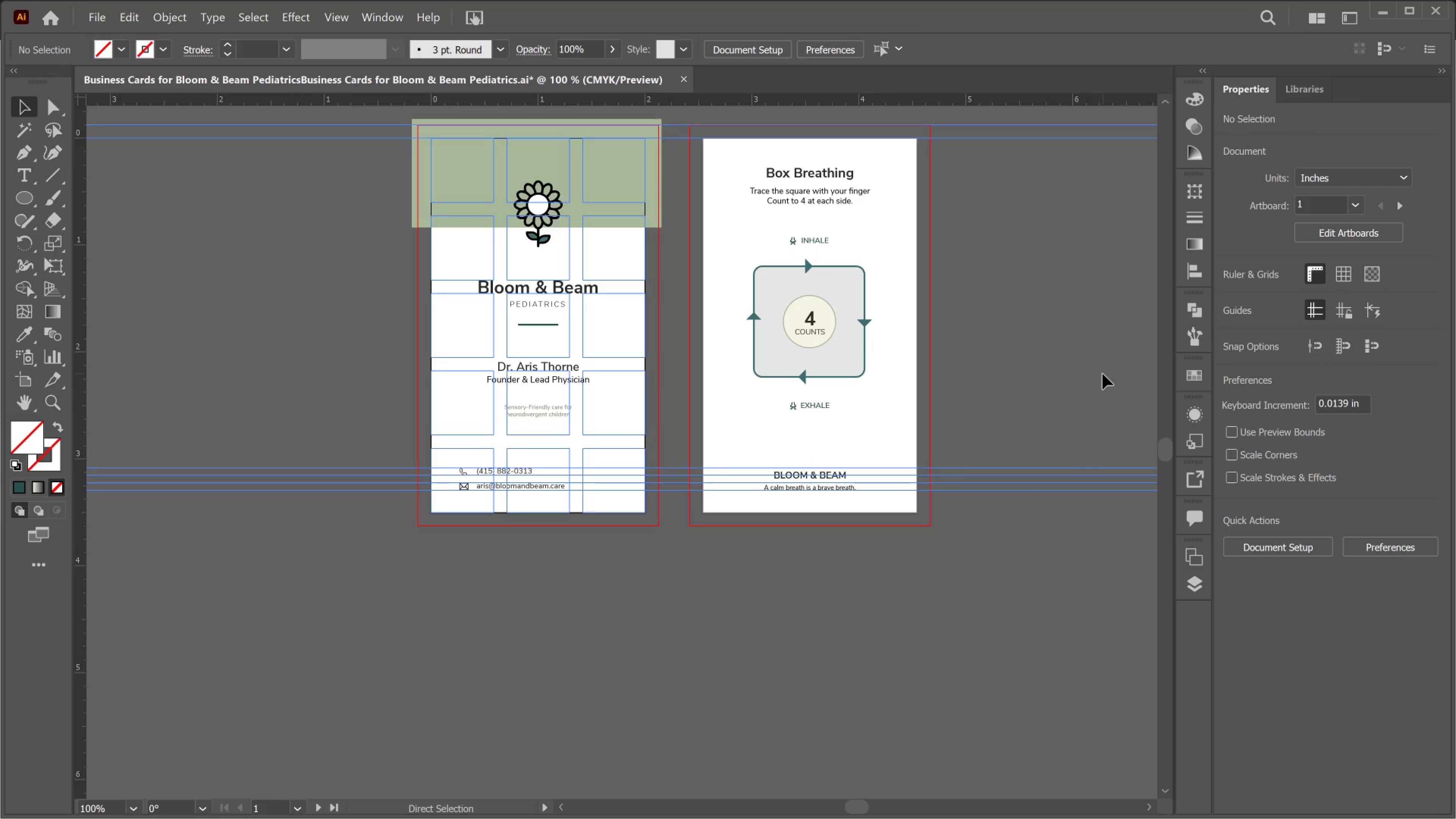 
hold_key(key=ControlLeft, duration=0.66)
 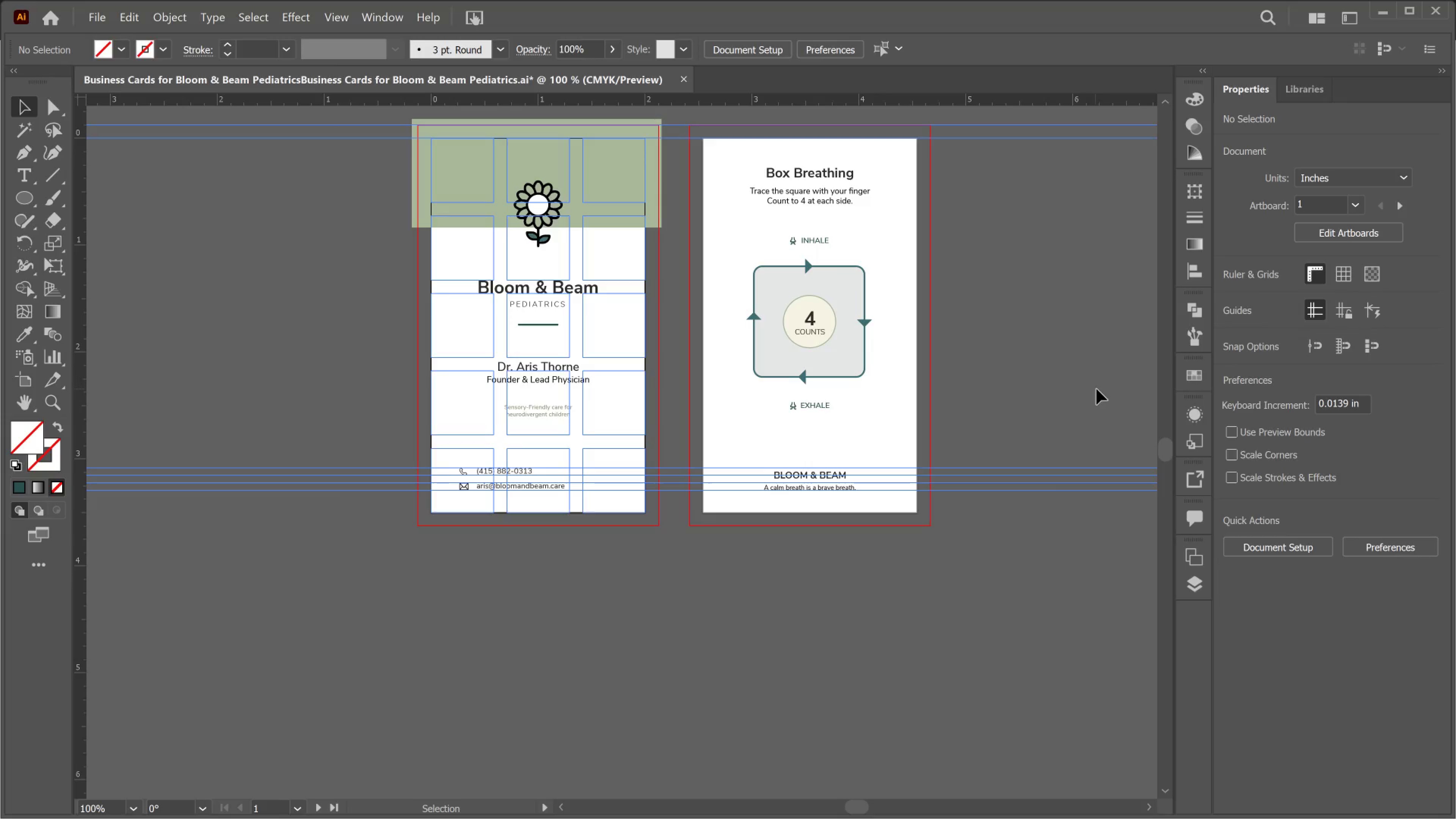 
key(Control+Semicolon)
 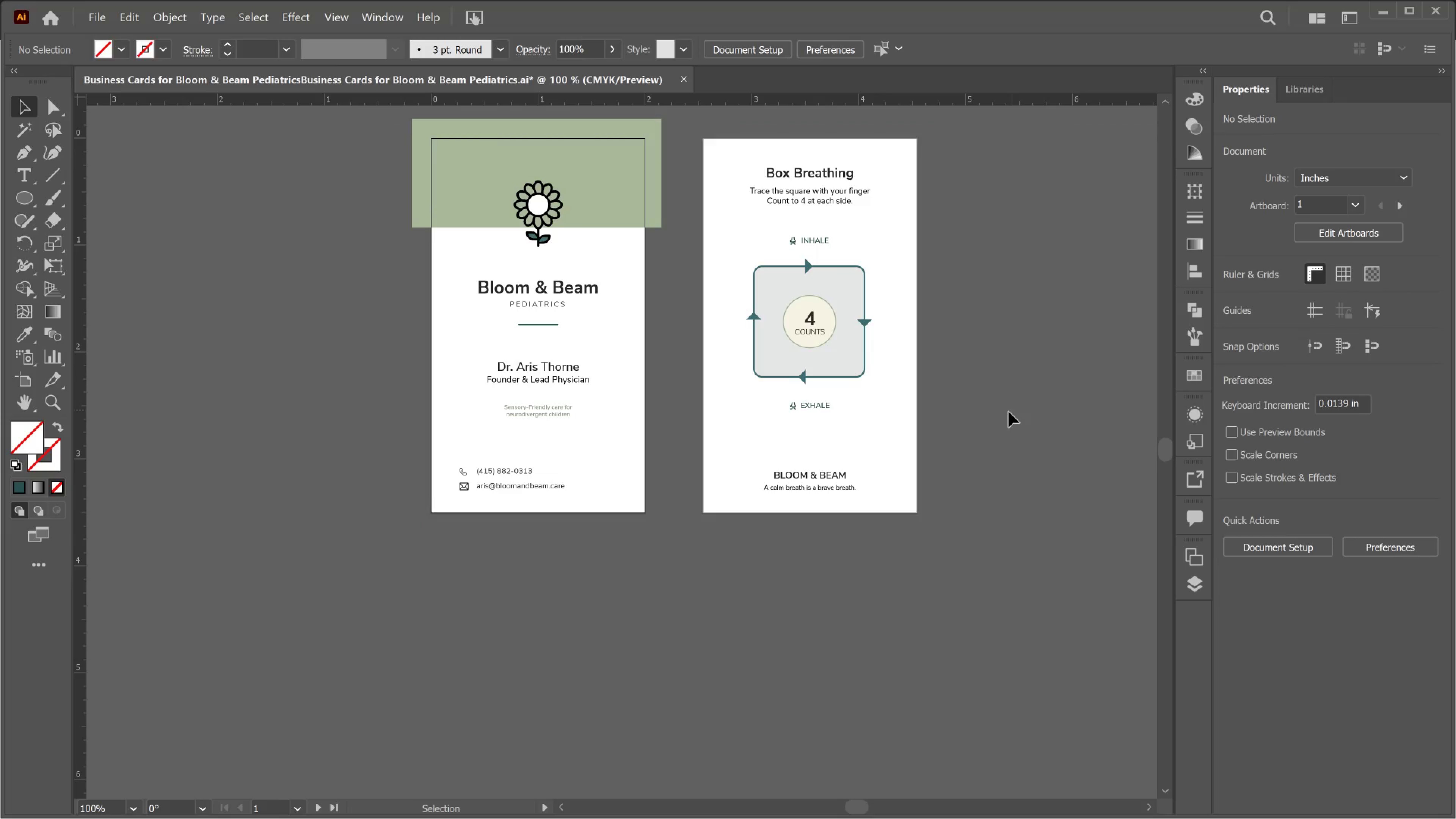 
scroll: coordinate [993, 388], scroll_direction: up, amount: 5.0
 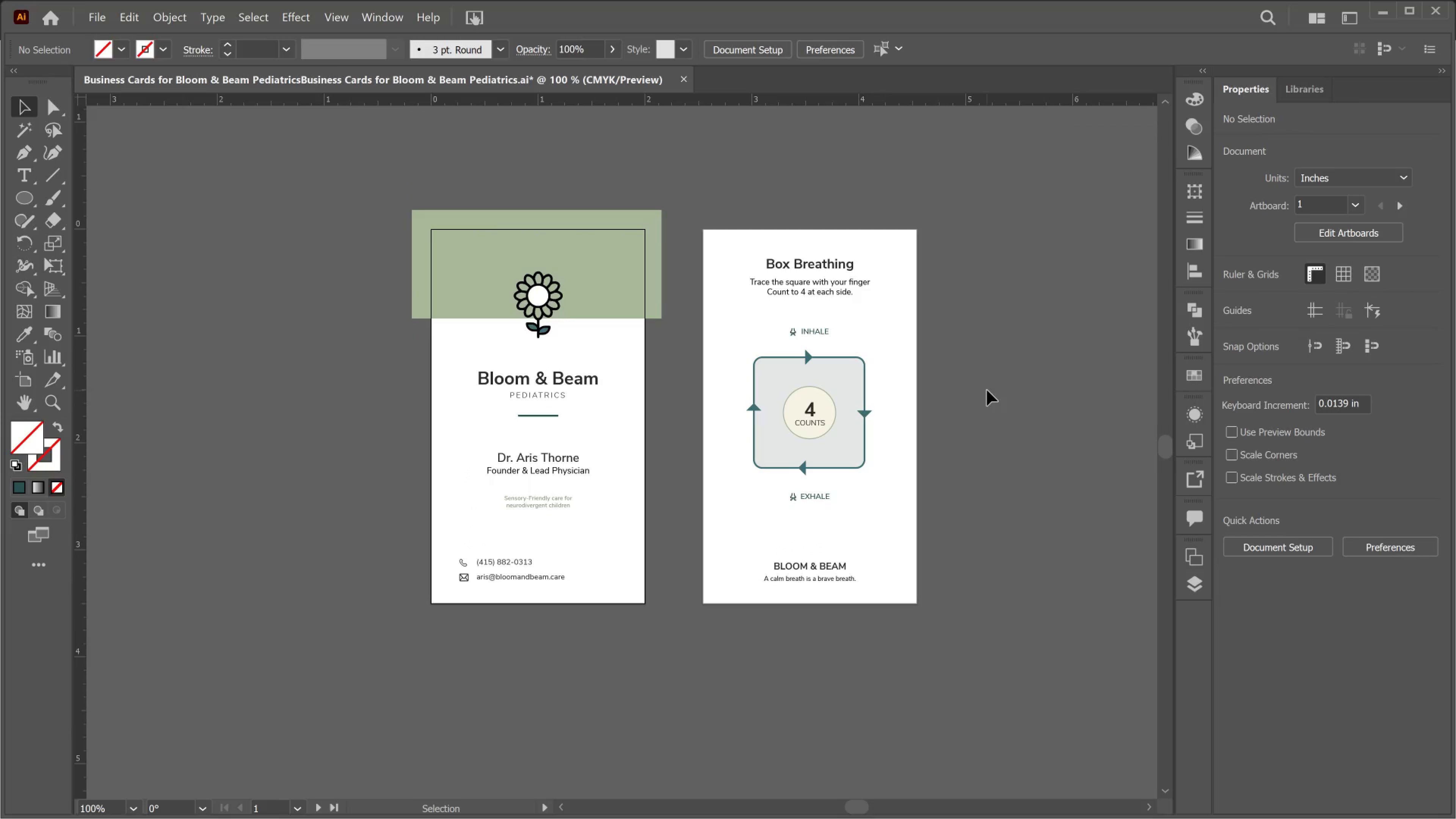 
key(Control+G)
 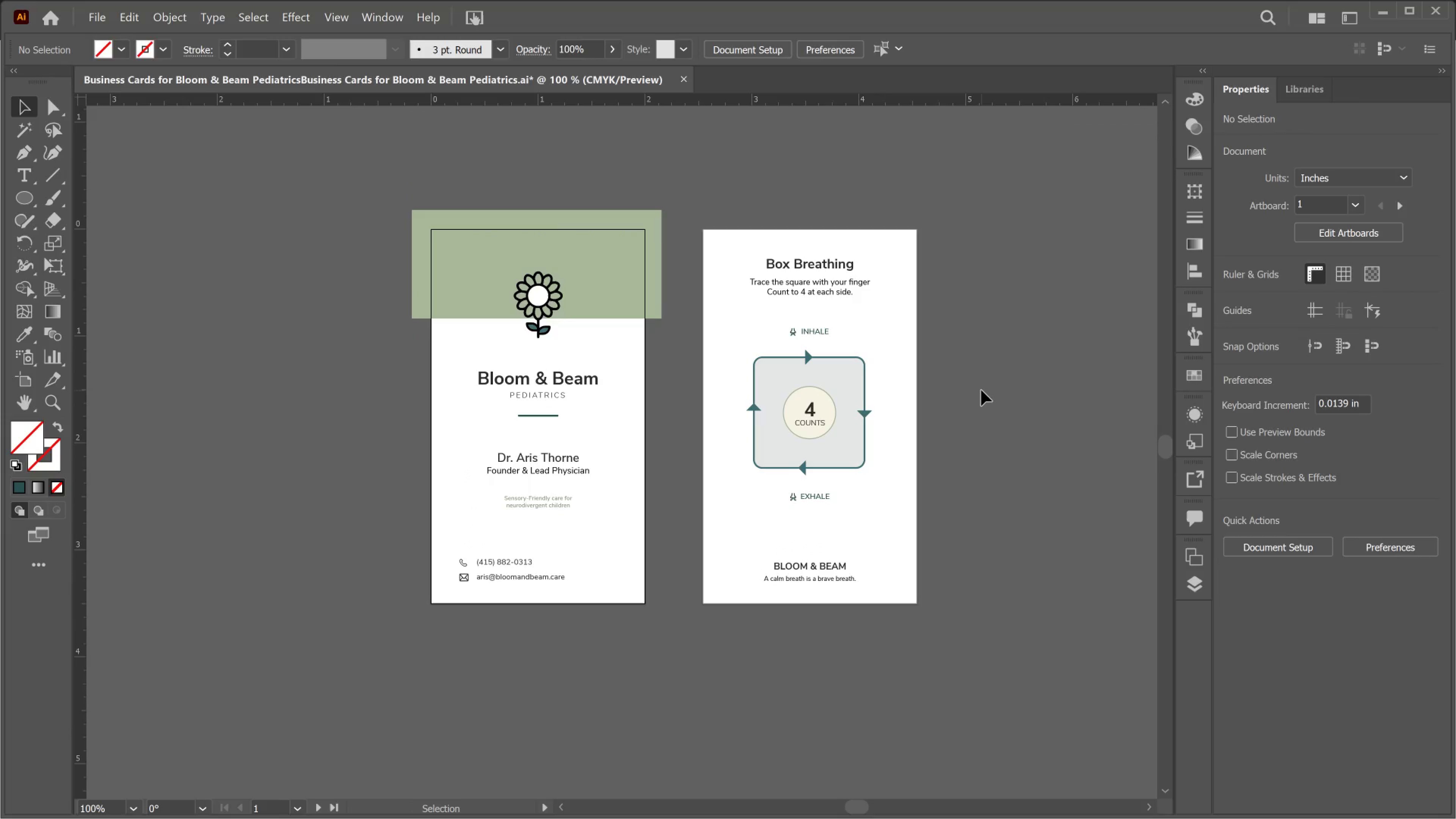 
key(Control+Semicolon)
 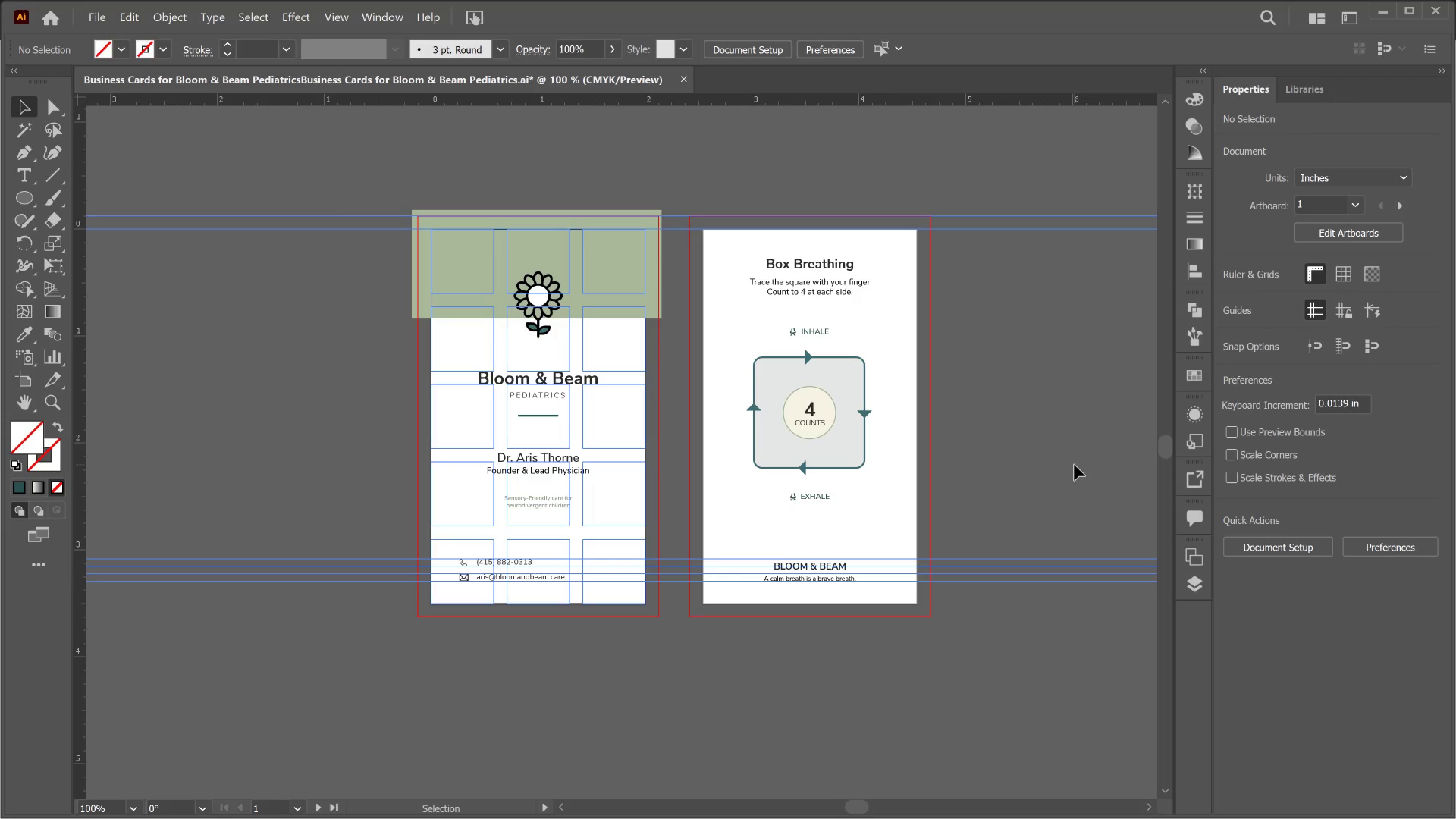 
key(Control+S)
 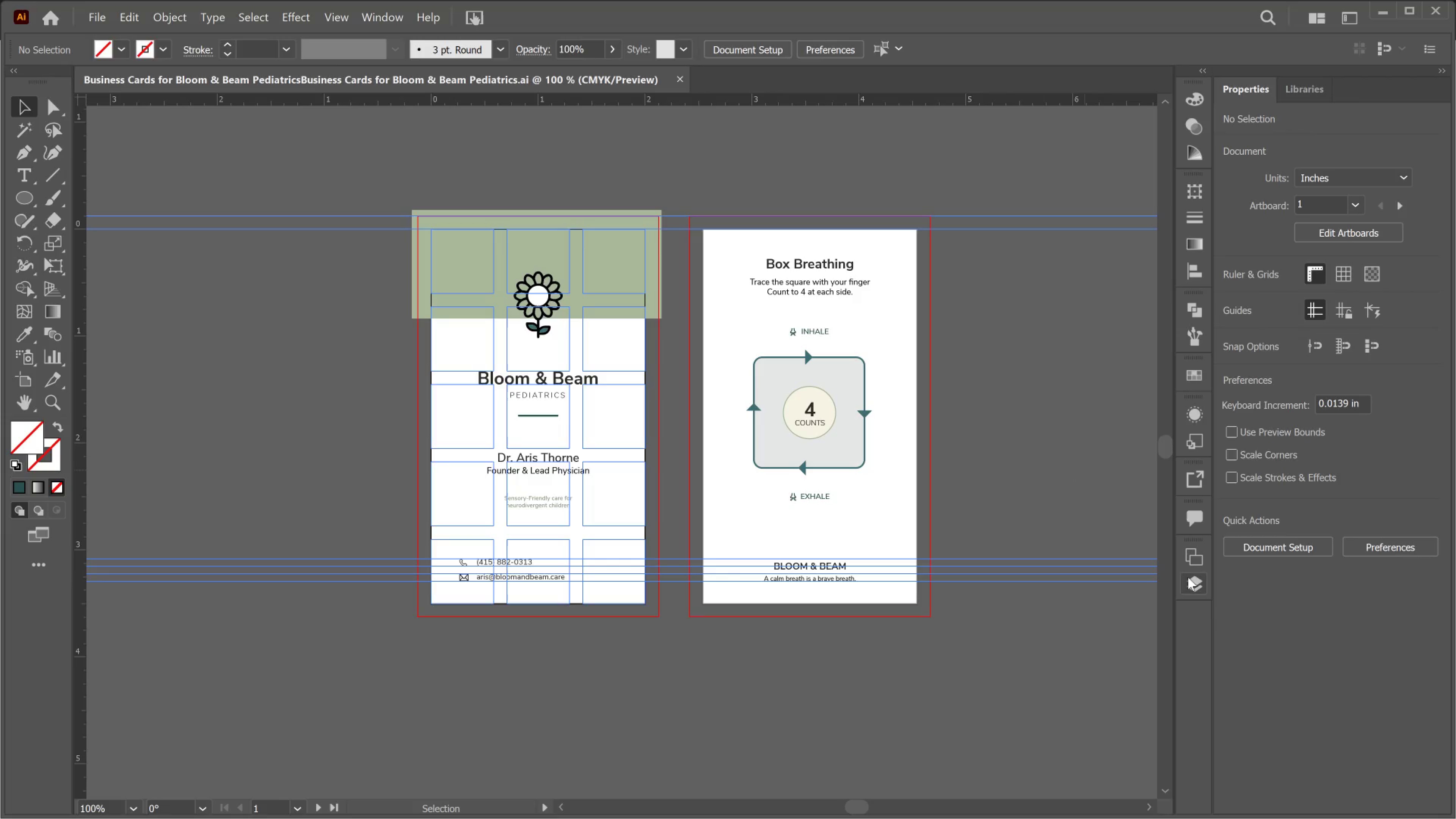 
left_click_drag(start_coordinate=[1189, 579], to_coordinate=[1191, 579])
 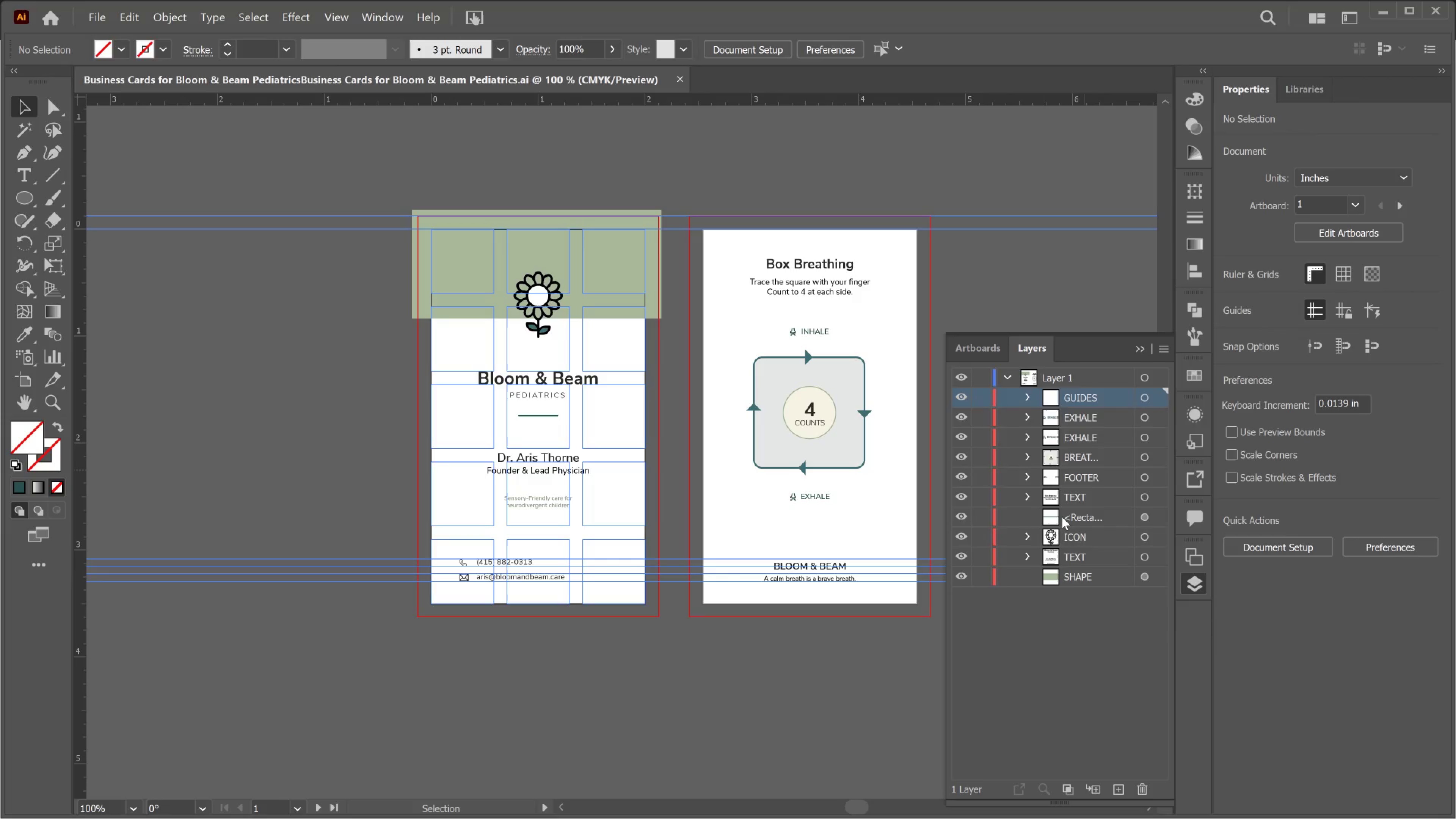 
left_click([959, 515])
 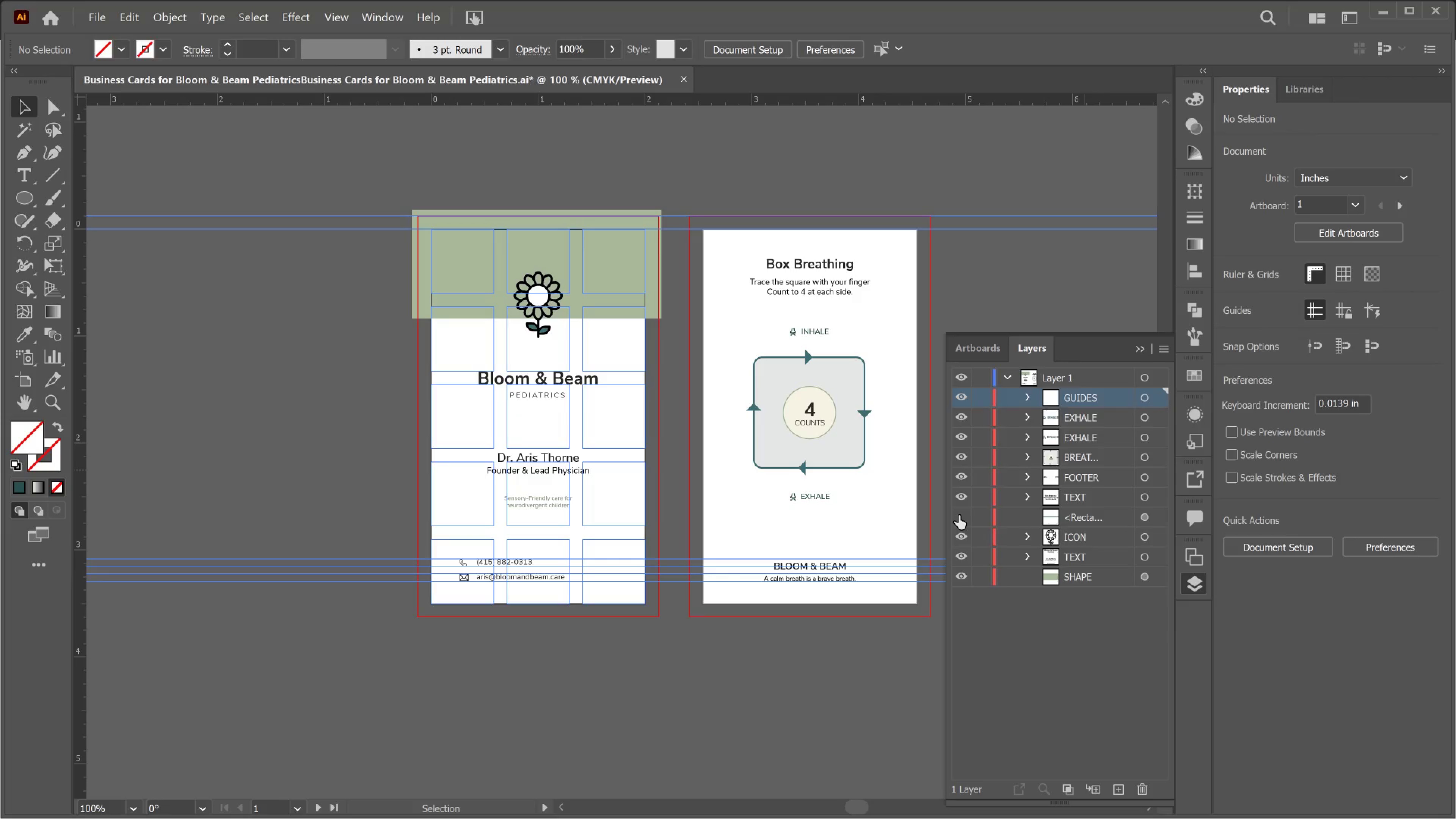 
left_click([959, 515])
 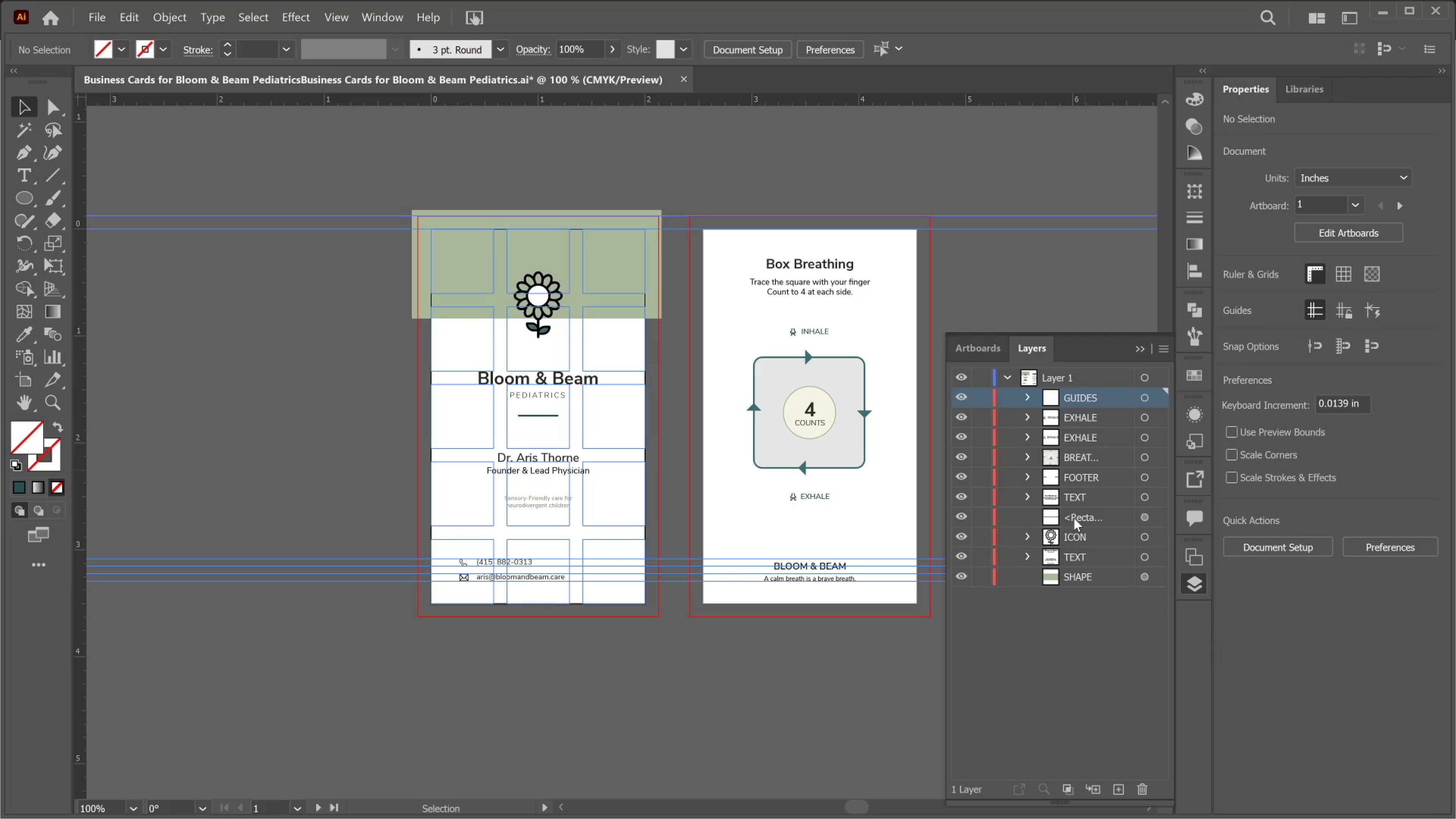 
double_click([1074, 518])
 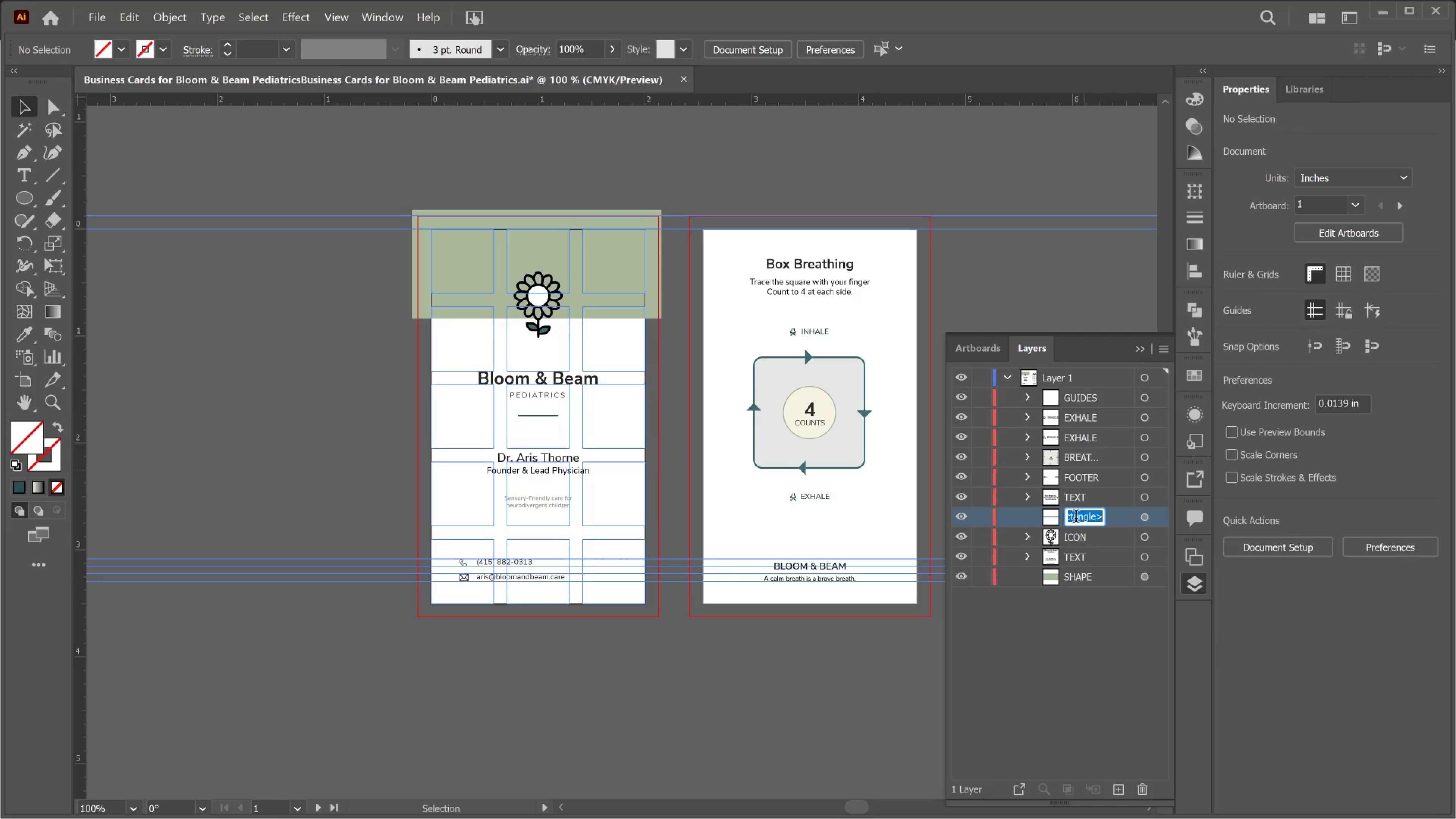 
type(DIVIDER)
 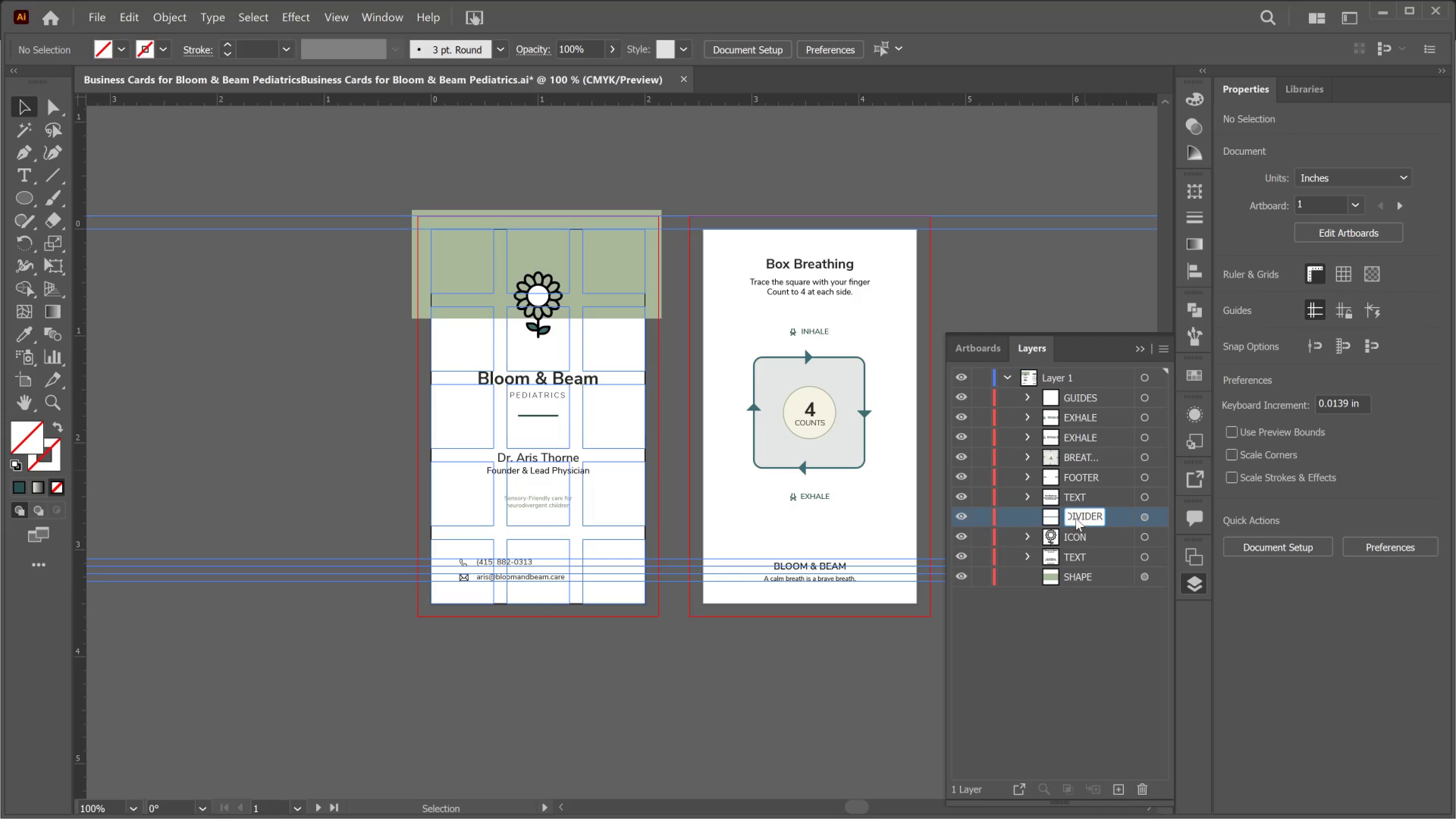 
key(Enter)
 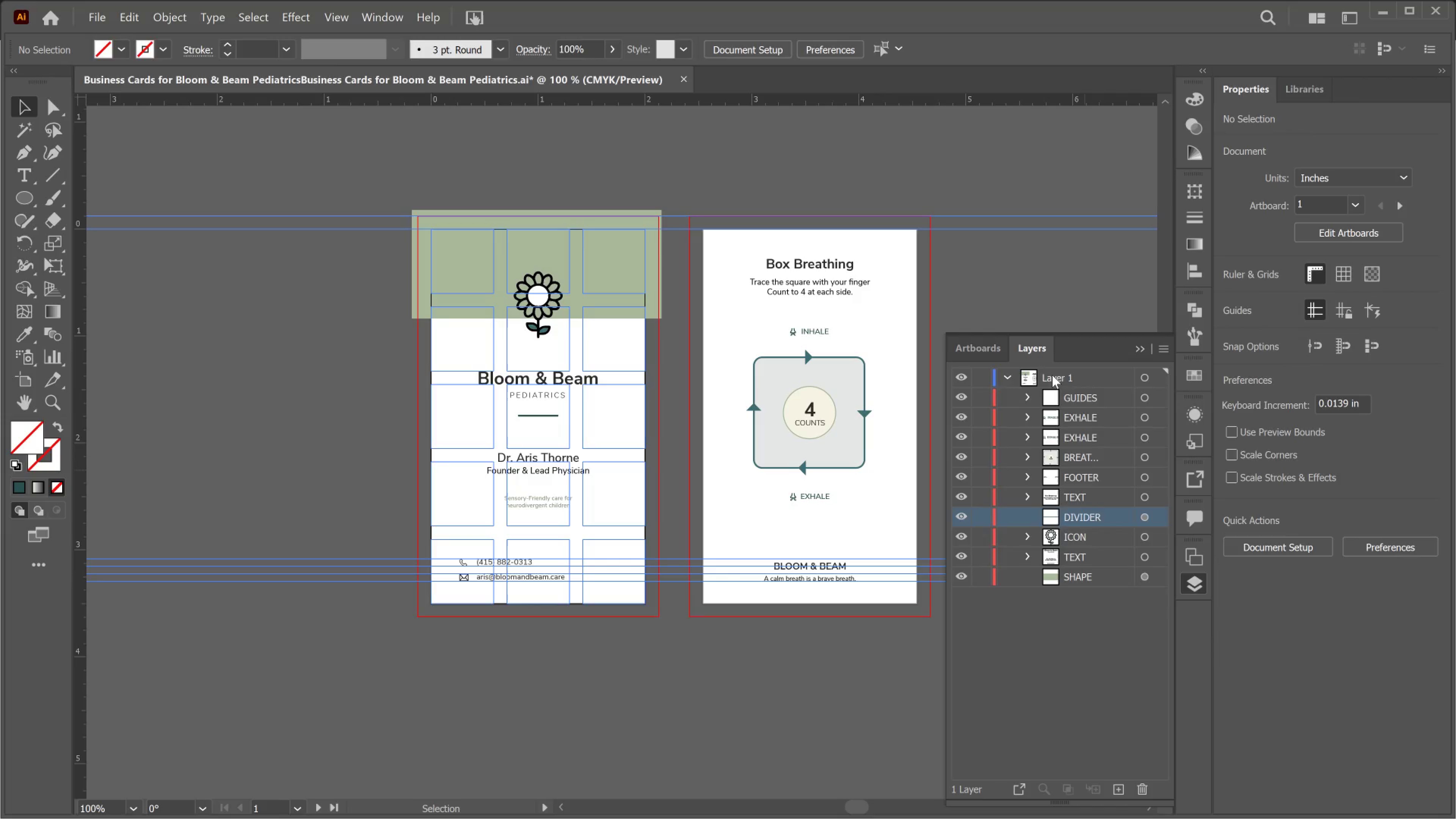 
double_click([1052, 375])
 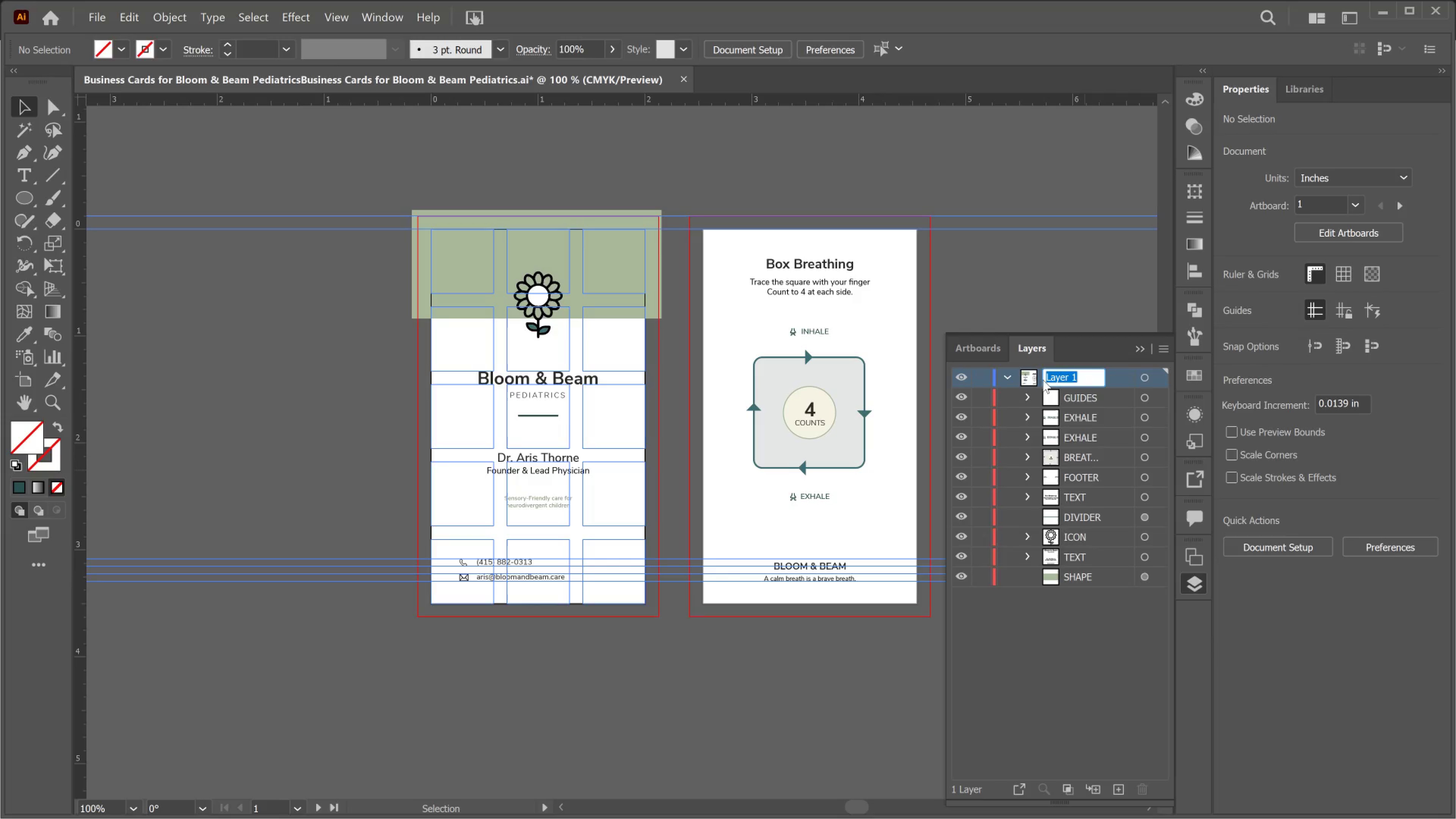 
wait(7.98)
 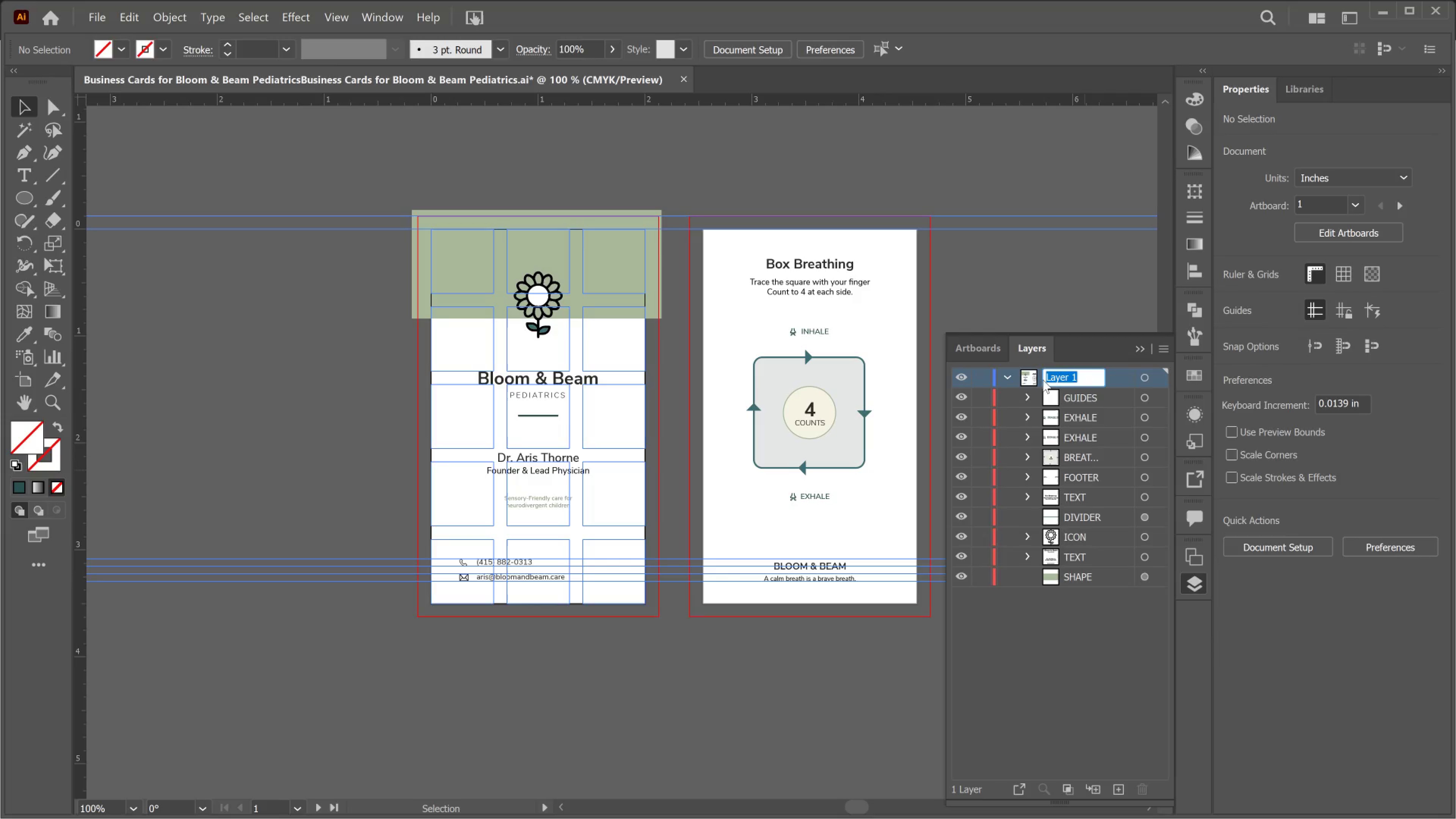 
type(B CARD)
 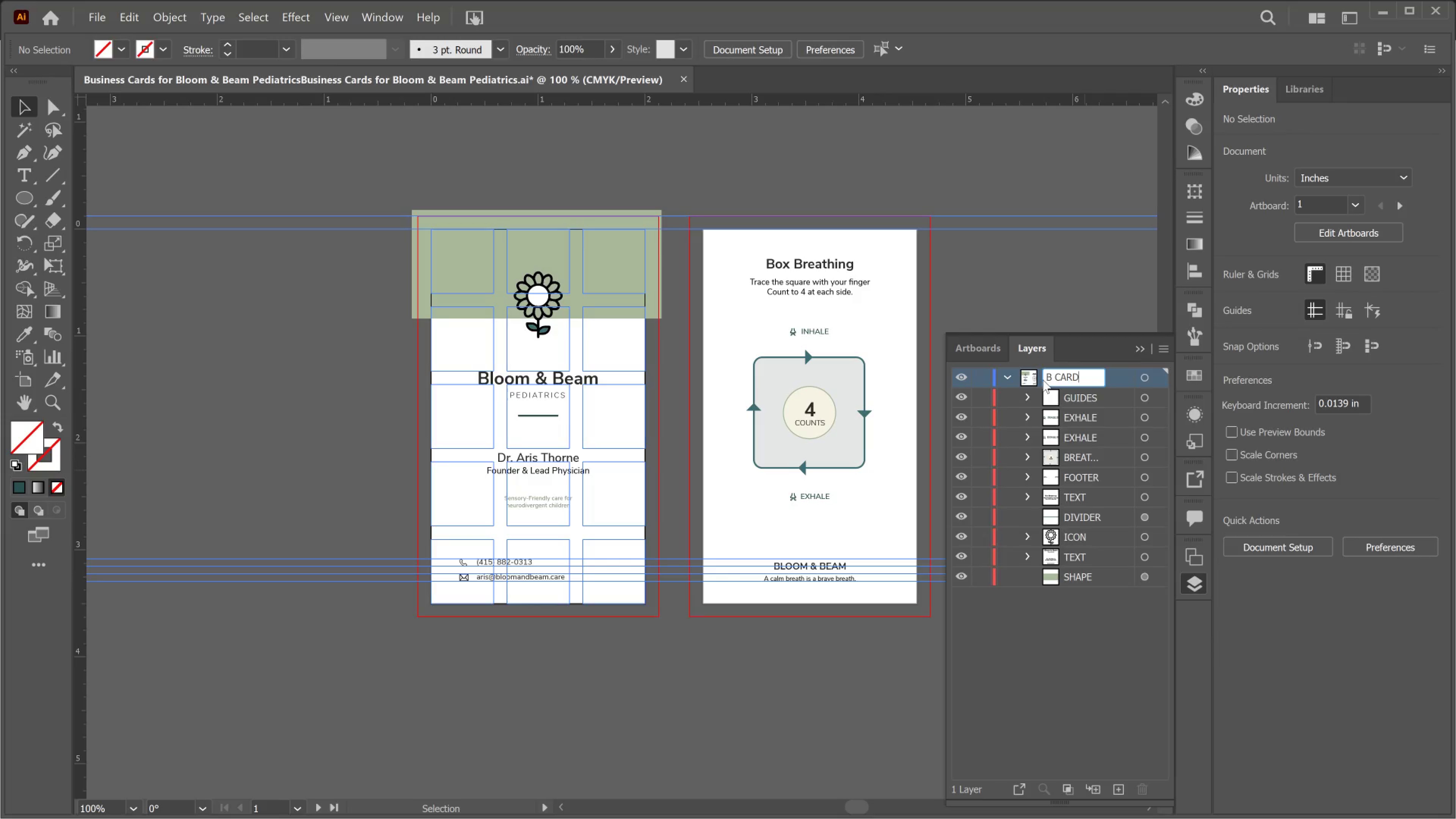 
key(Enter)
 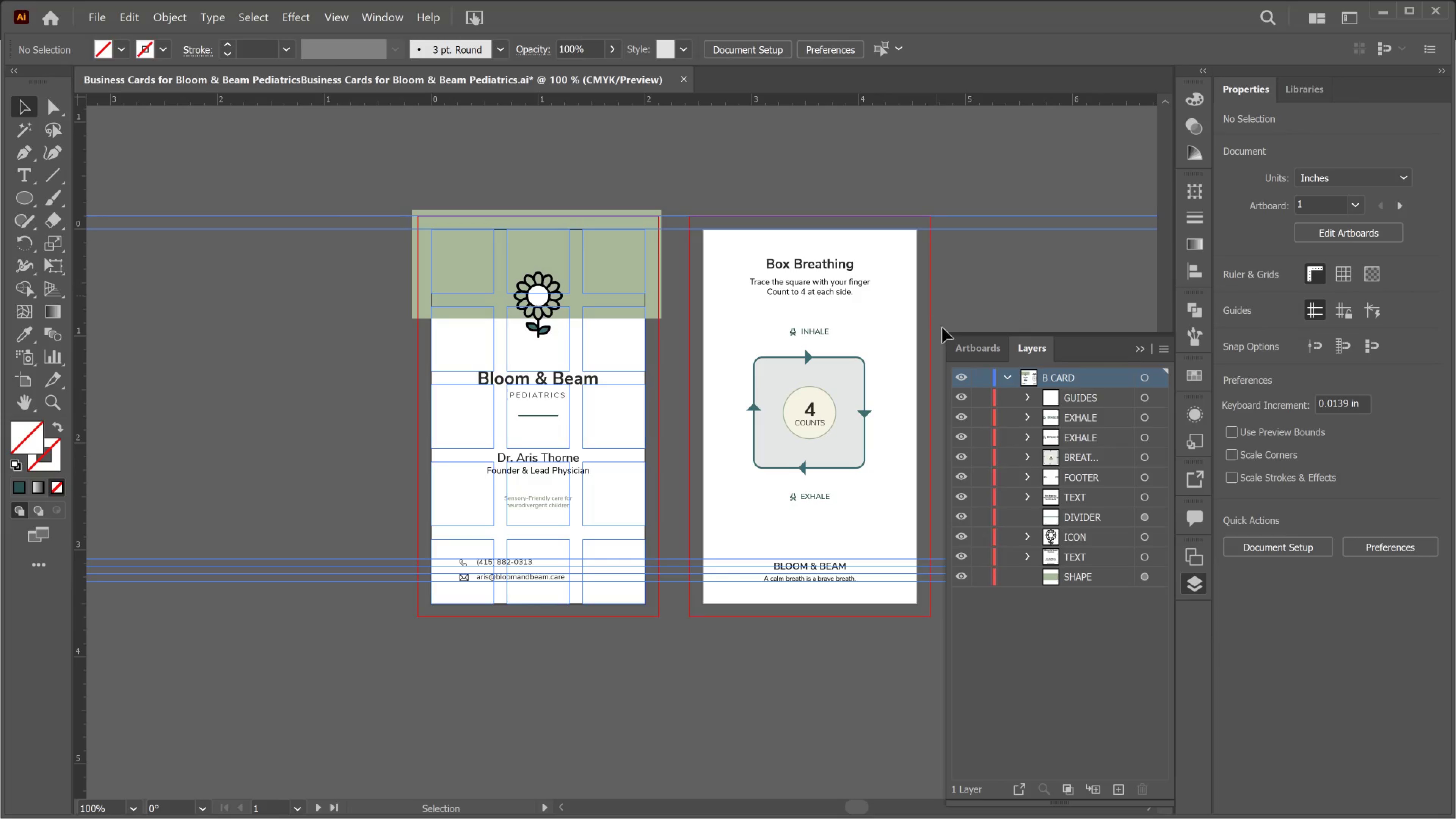 
wait(5.16)
 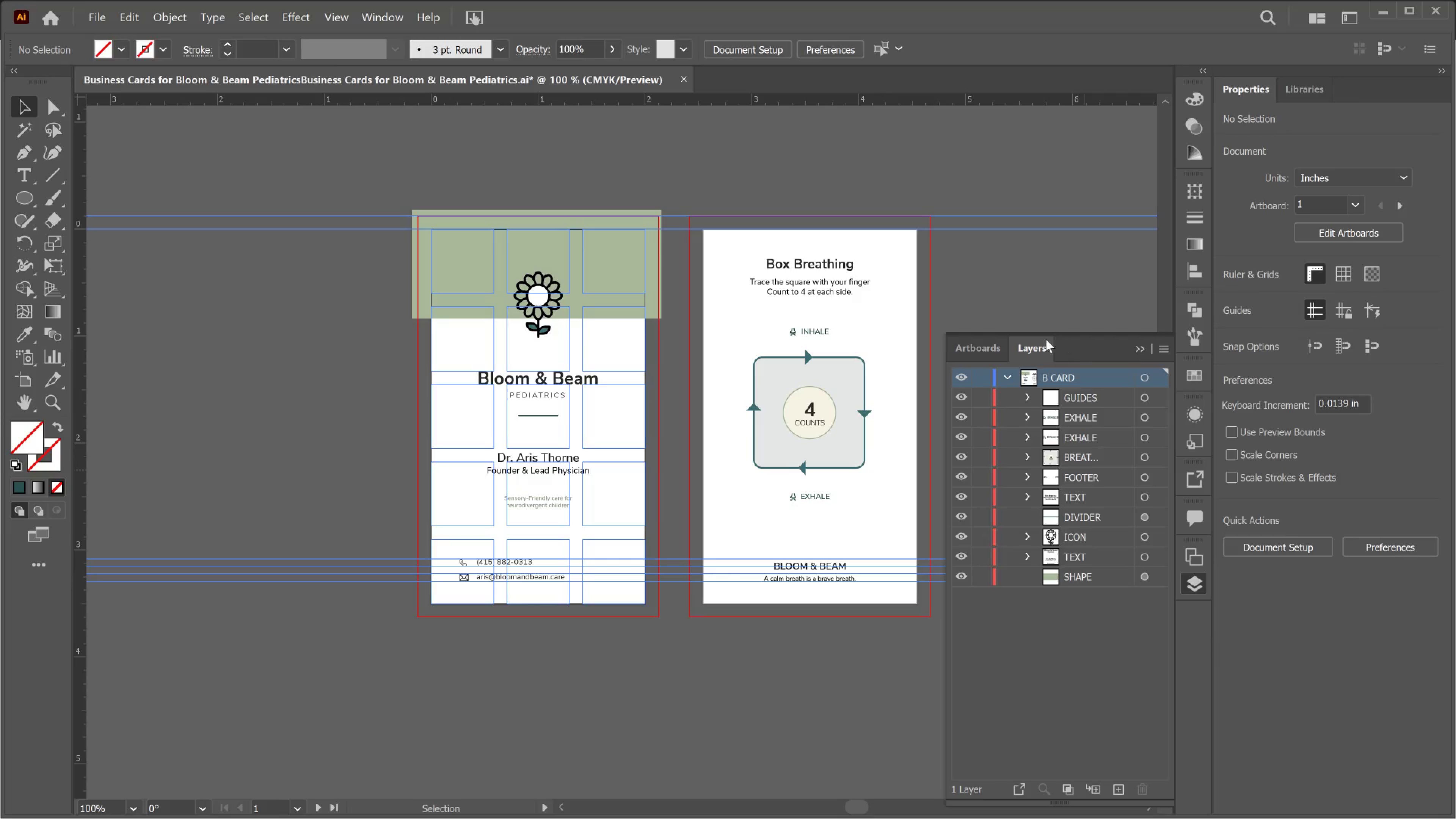 
left_click([99, 16])
 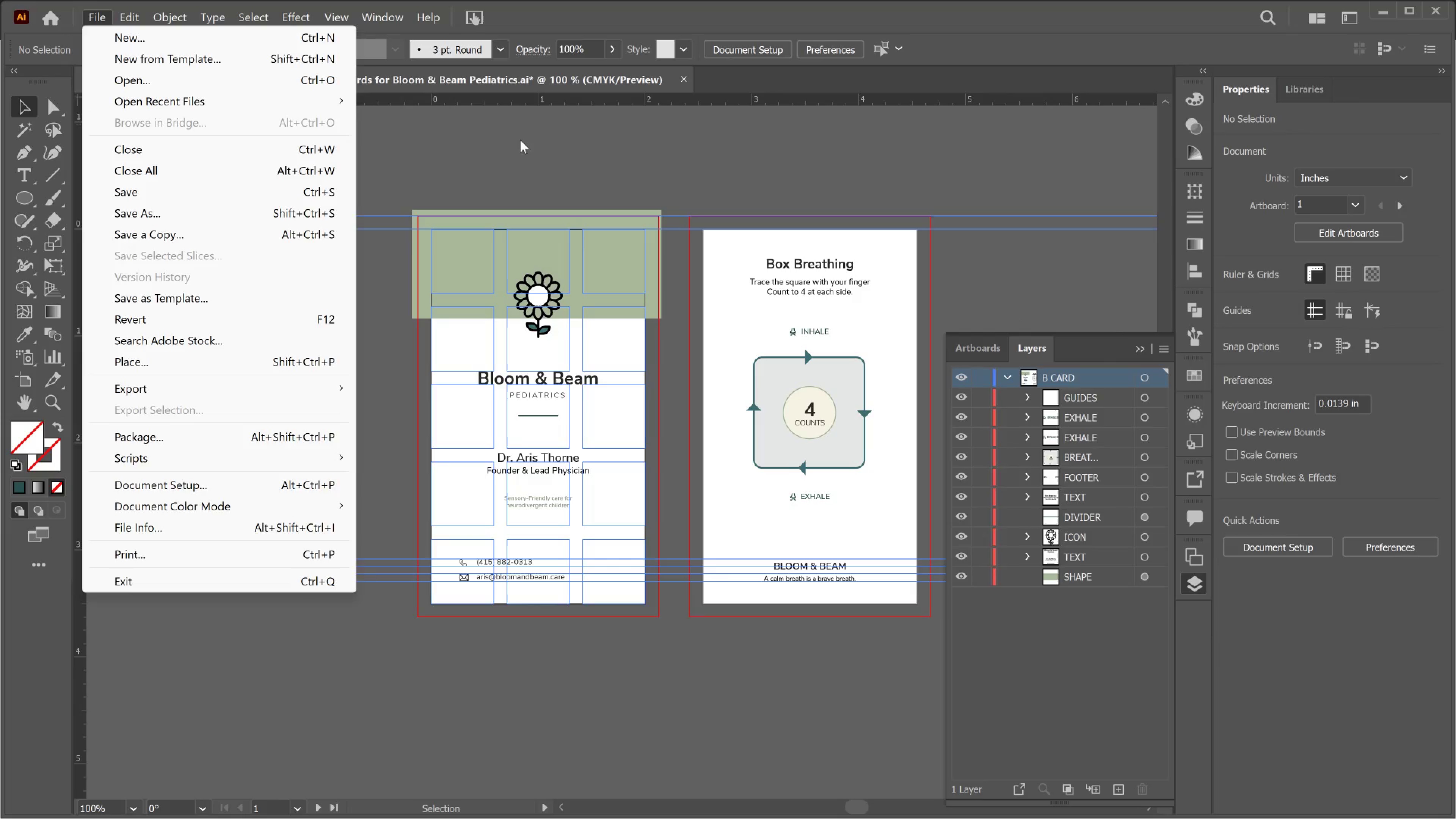 
left_click([558, 132])
 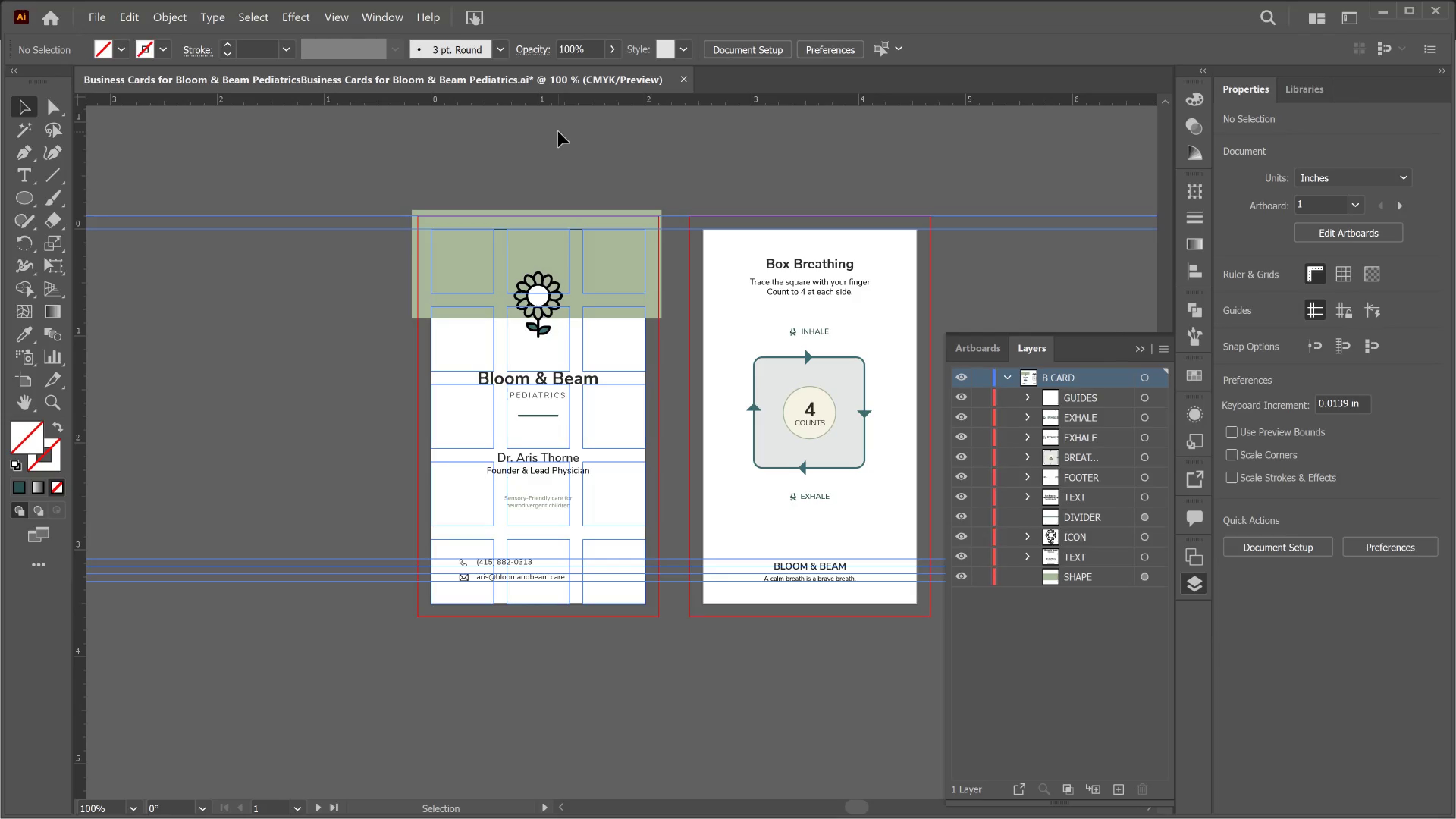 
key(Control+Semicolon)
 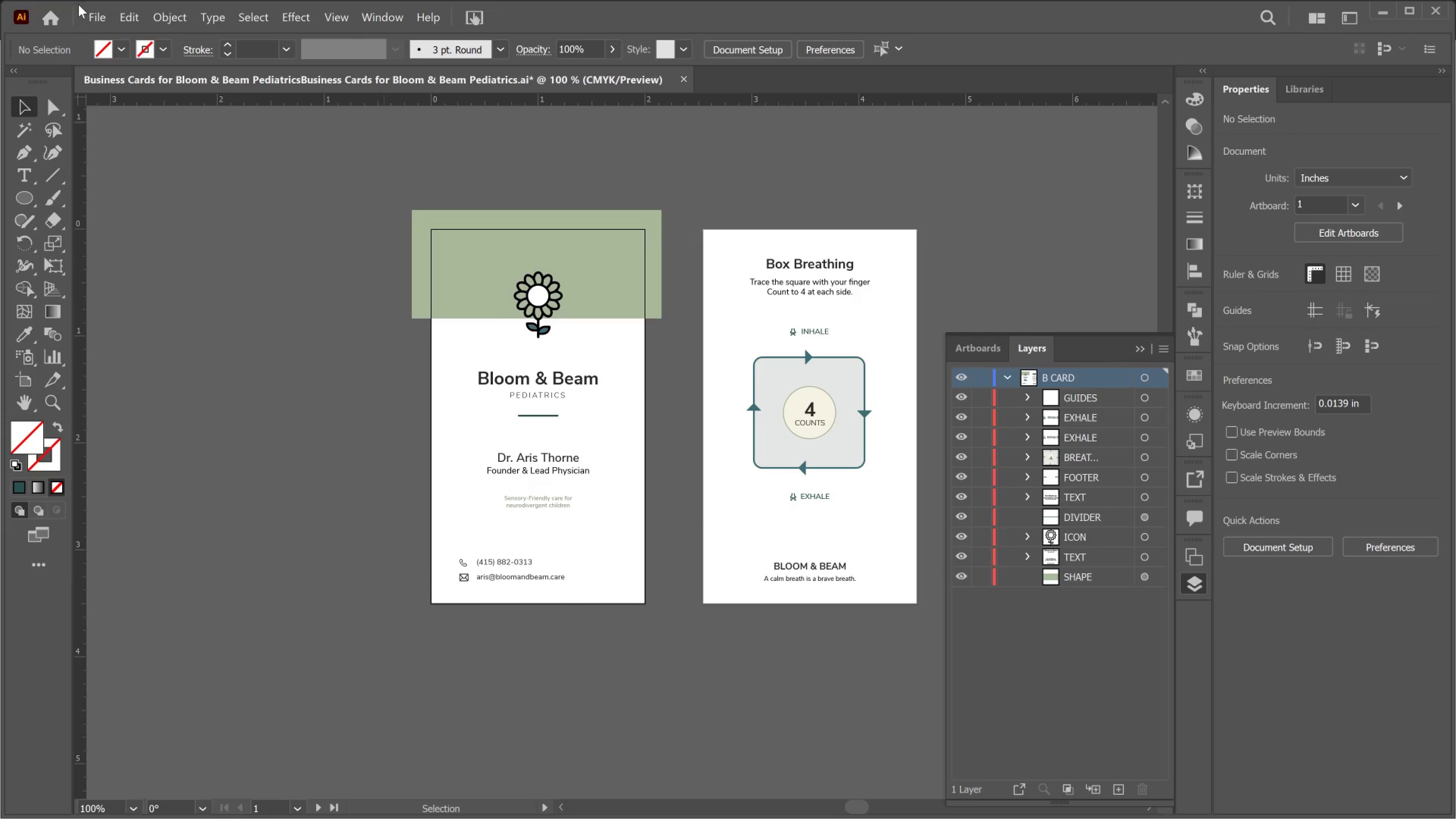 
left_click([86, 6])
 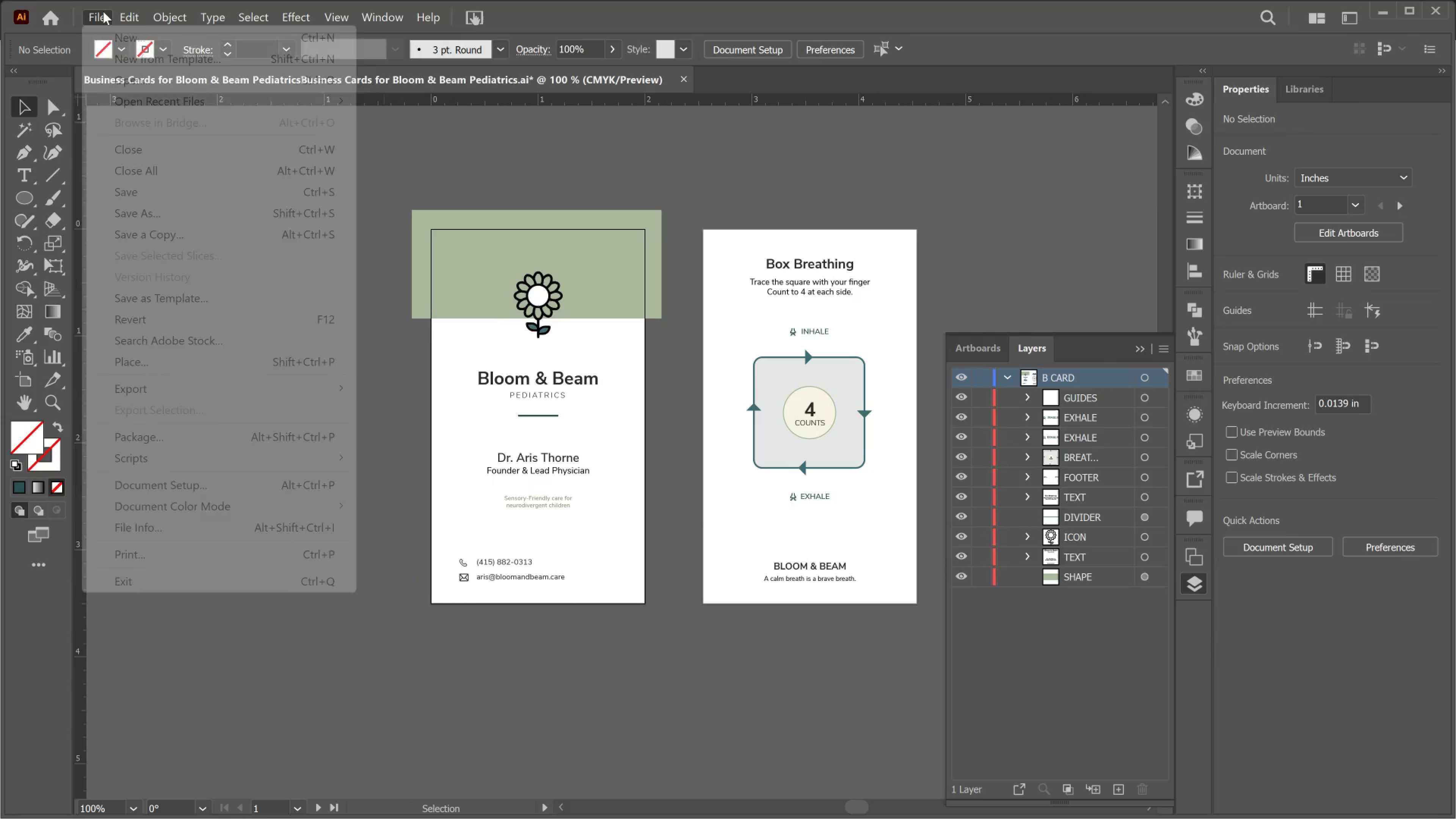 
left_click_drag(start_coordinate=[94, 9], to_coordinate=[105, 11])
 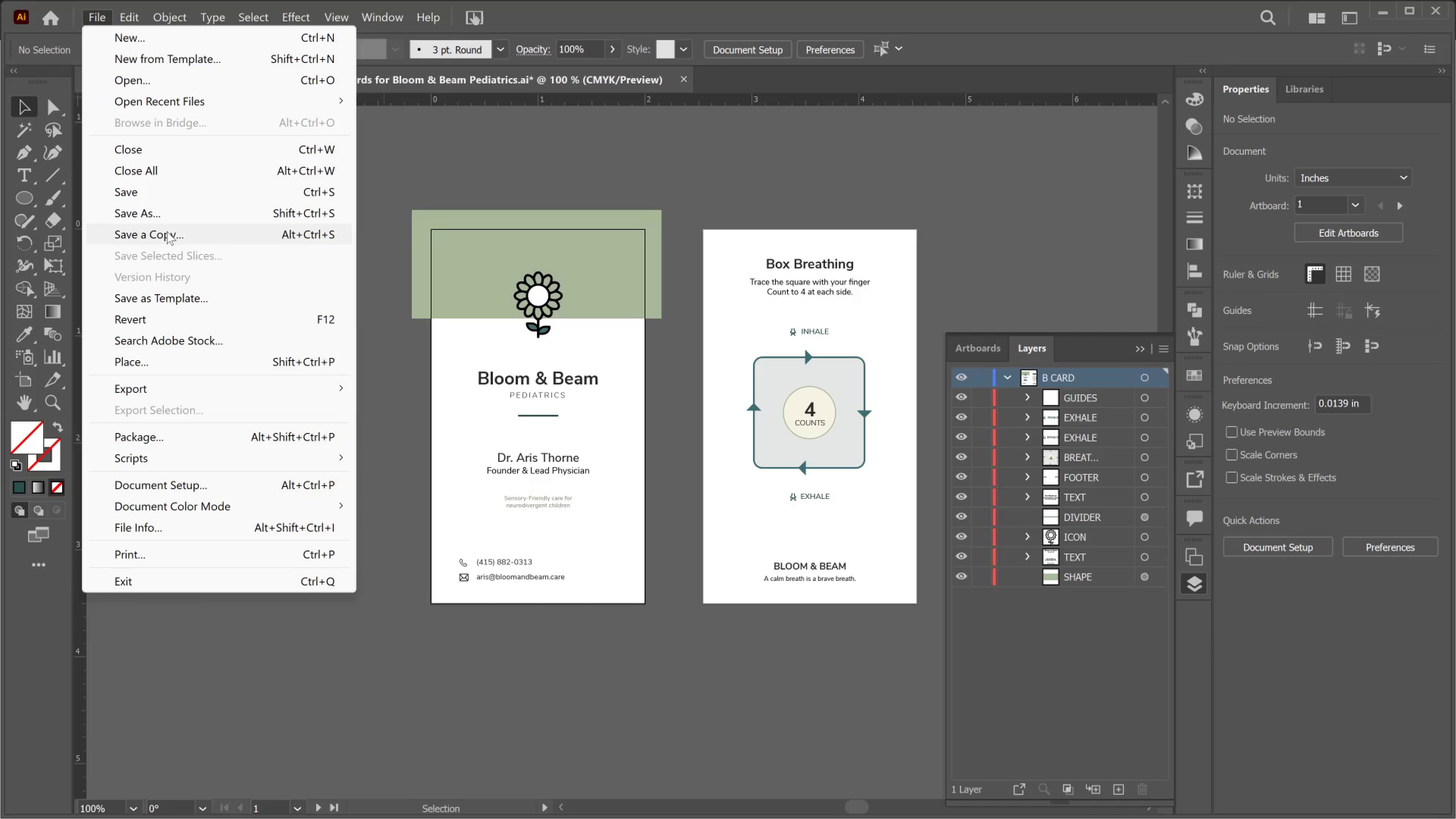 
left_click([171, 217])
 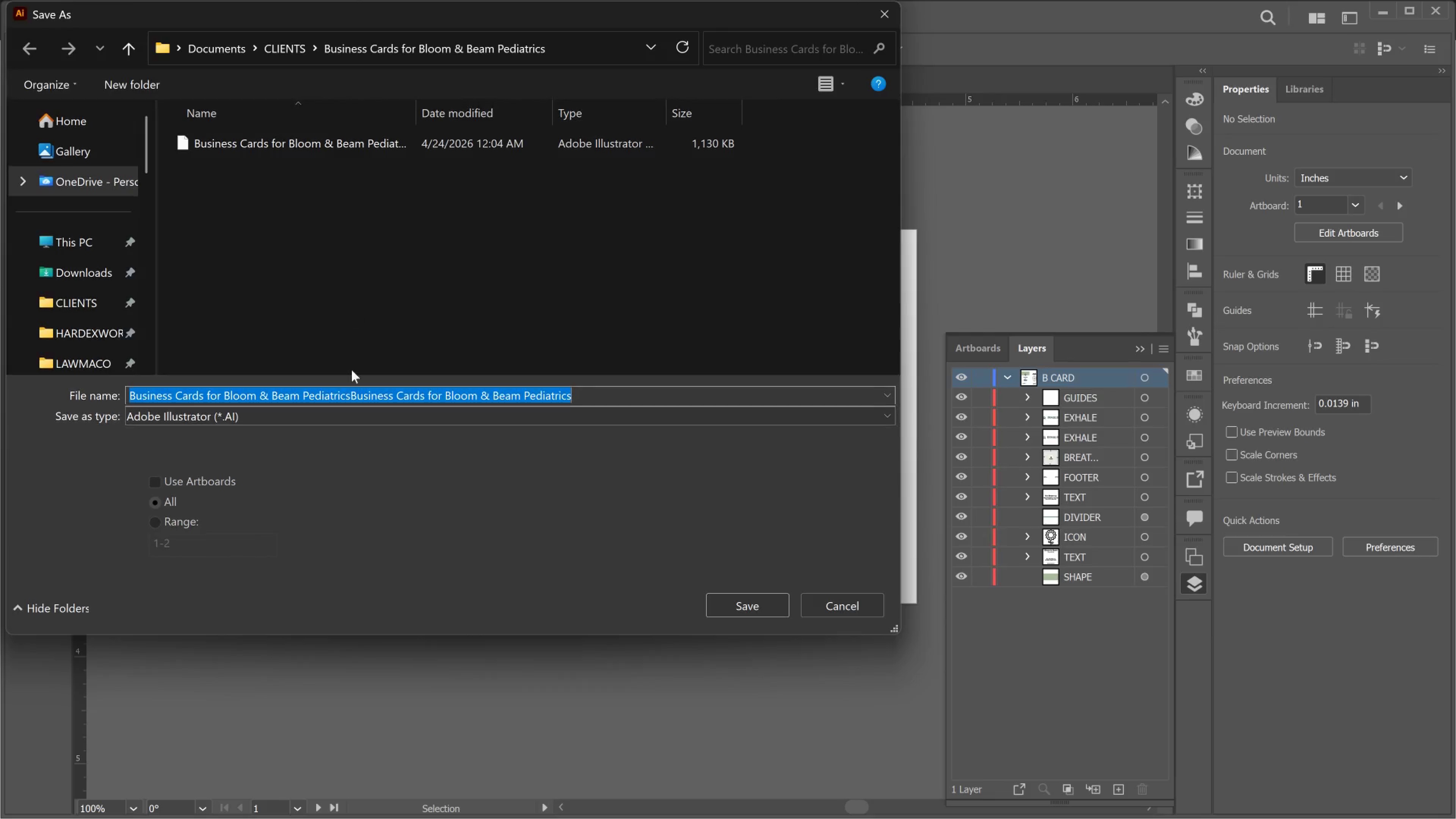 
left_click([339, 416])
 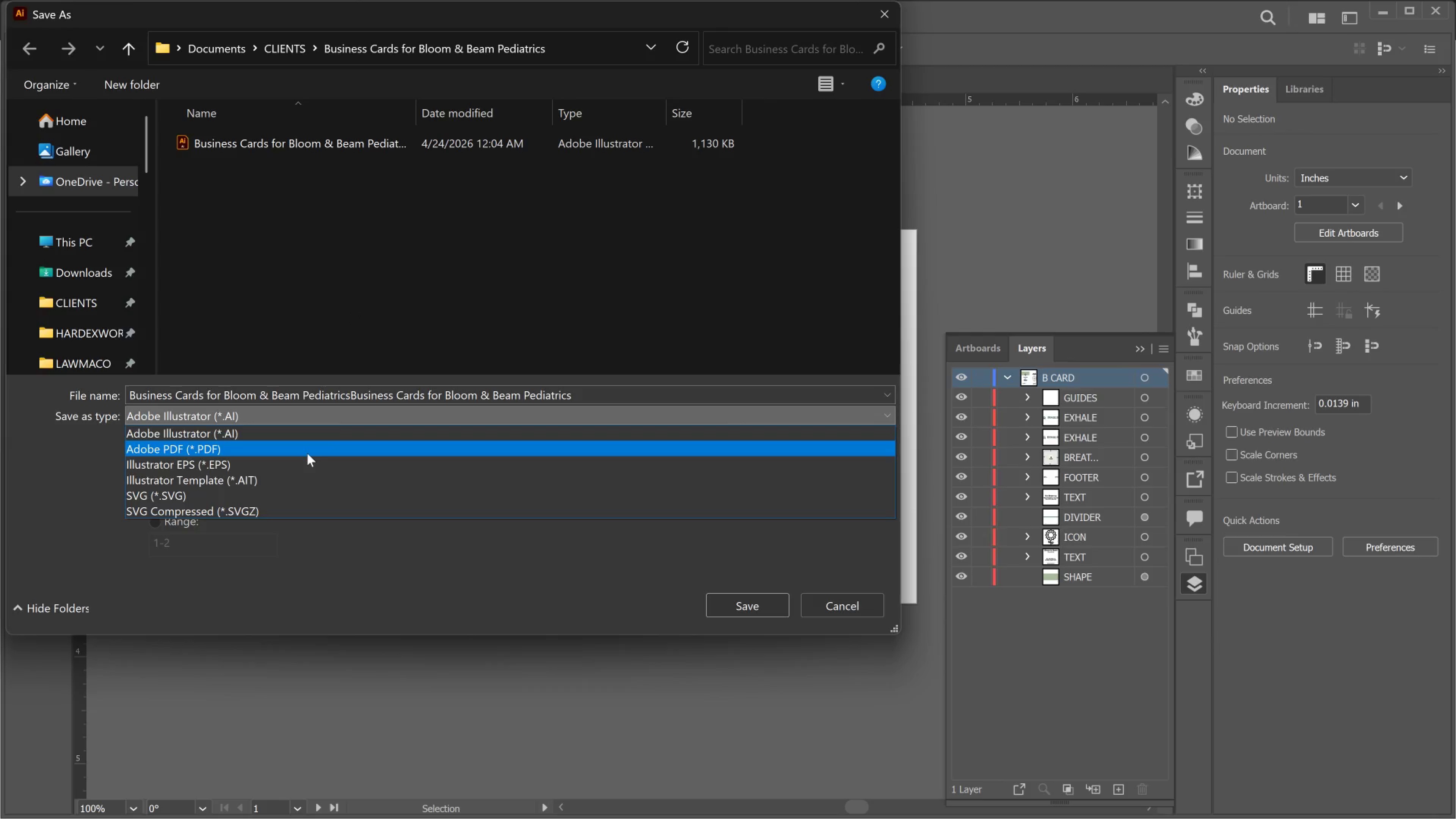 
left_click([307, 453])
 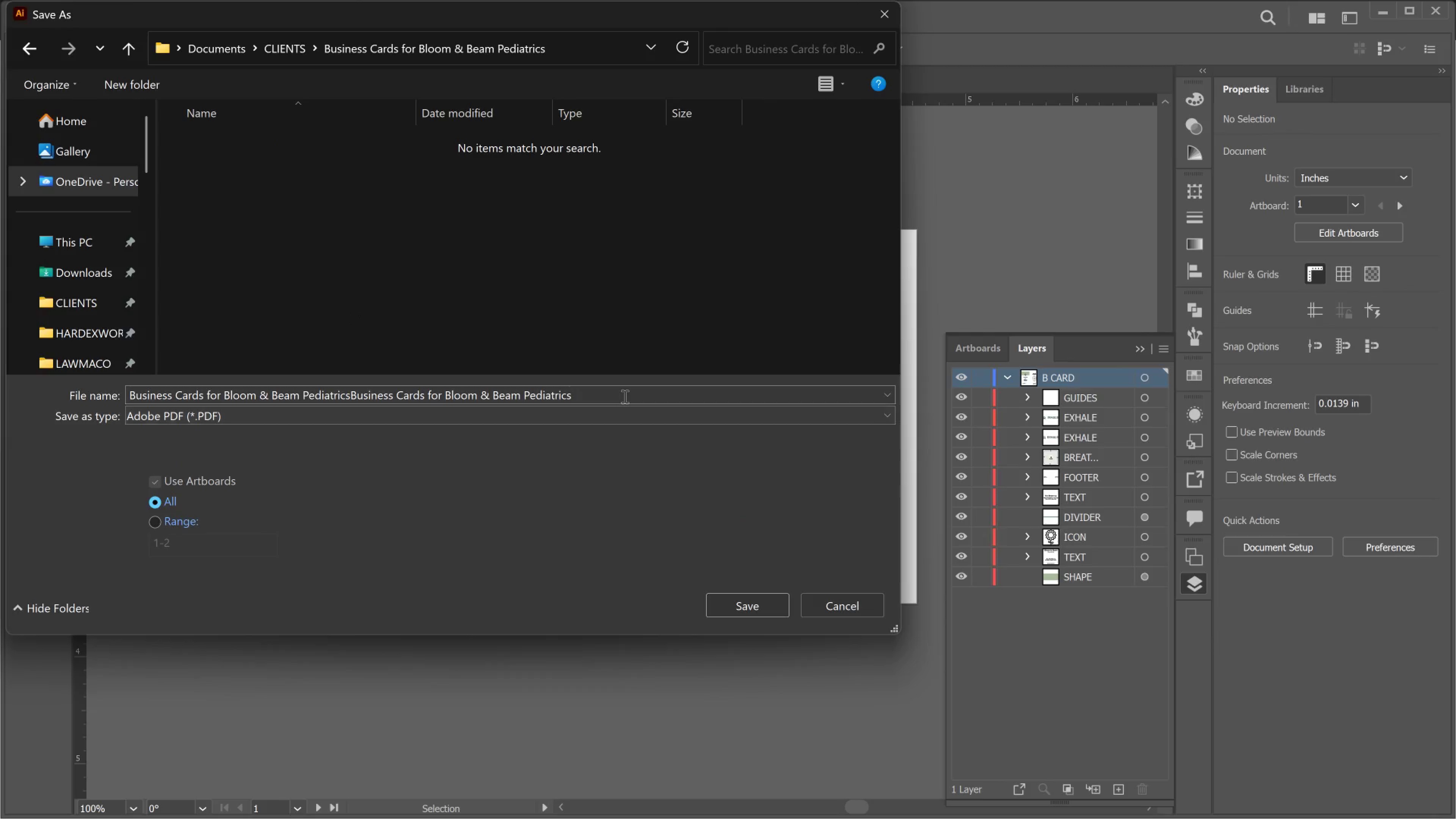 
left_click_drag(start_coordinate=[624, 396], to_coordinate=[289, 398])
 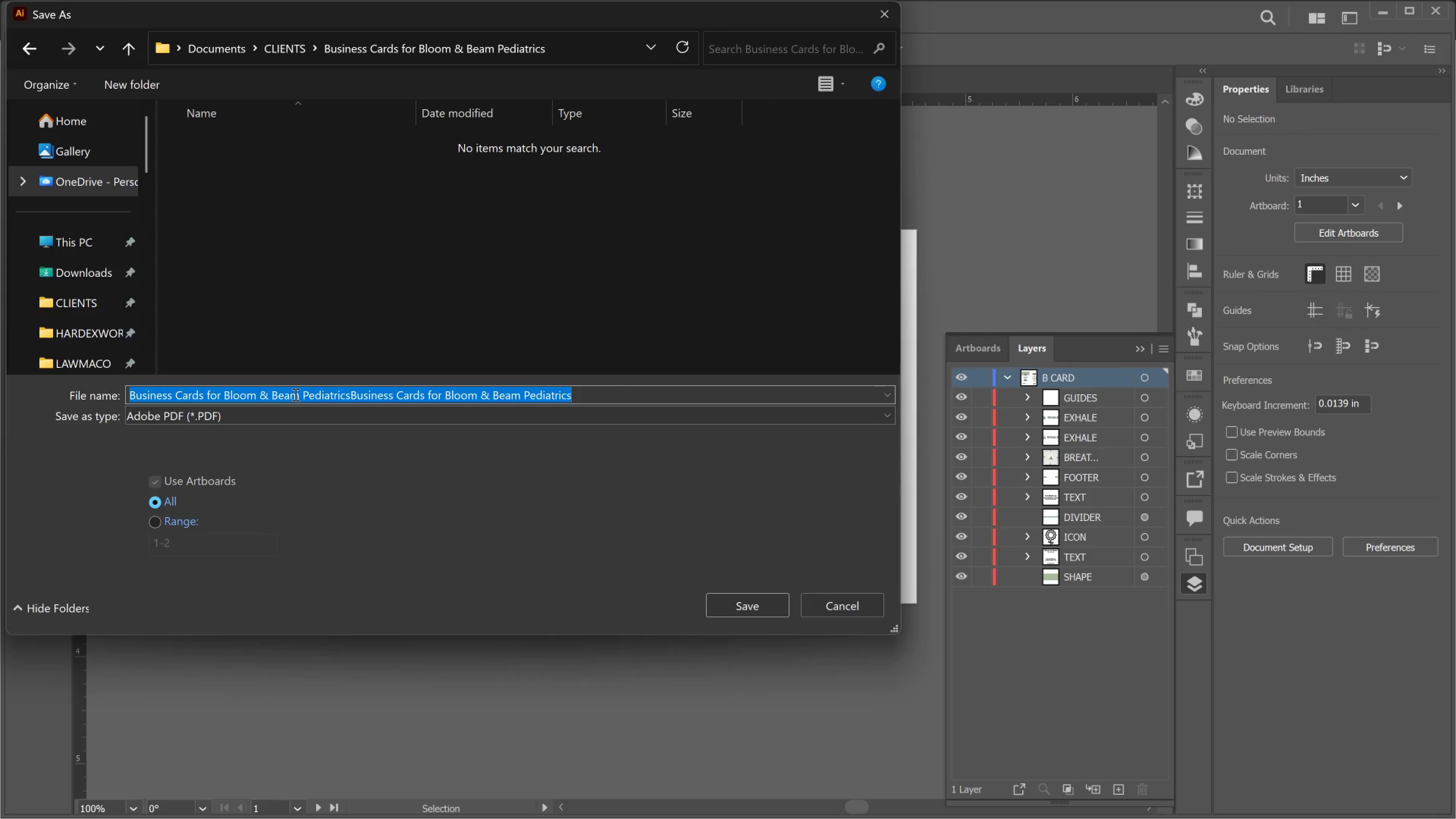 
left_click([295, 394])
 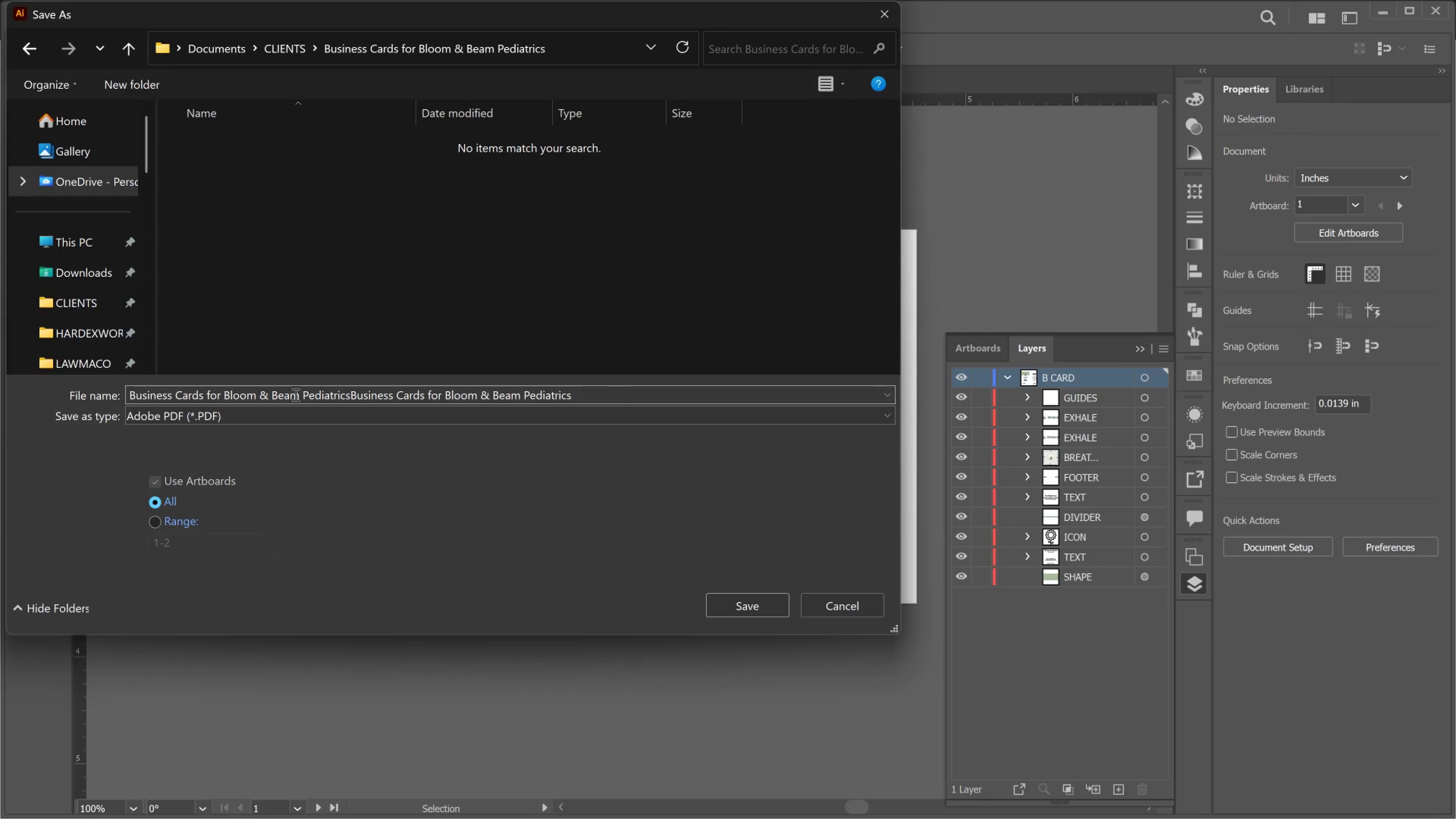 
left_click_drag(start_coordinate=[297, 394], to_coordinate=[638, 398])
 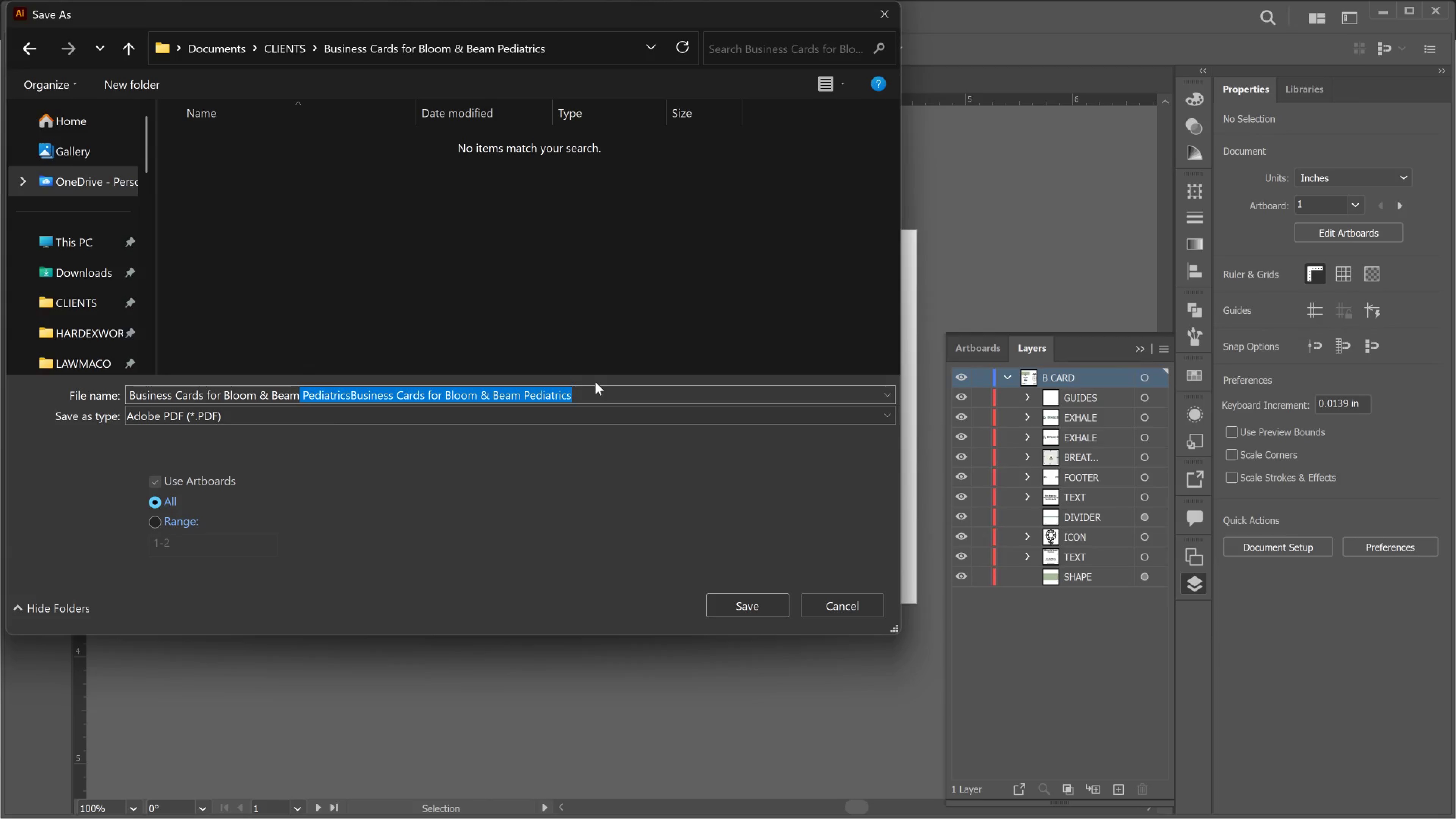 
key(Backspace)
 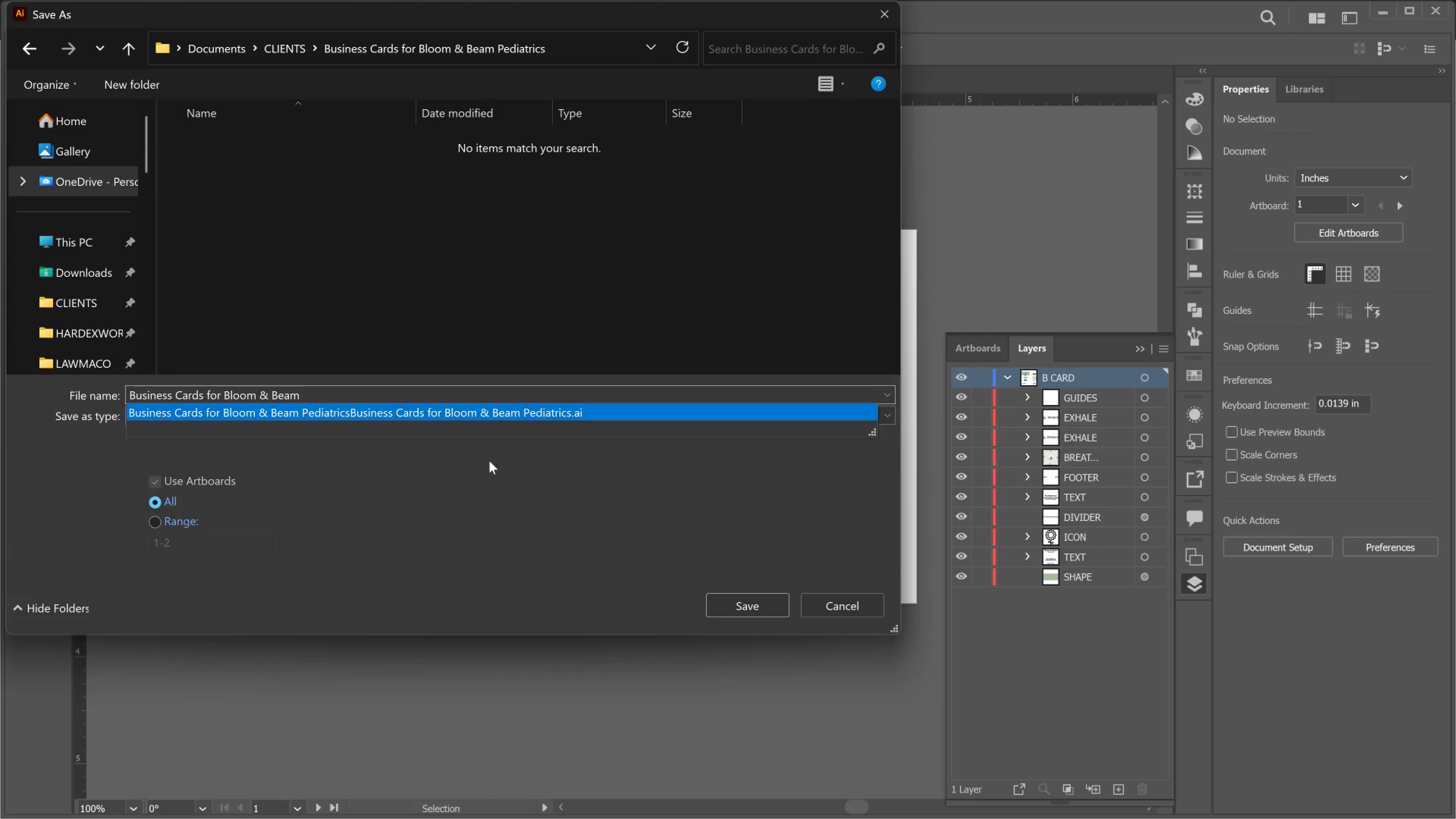 
left_click([454, 480])
 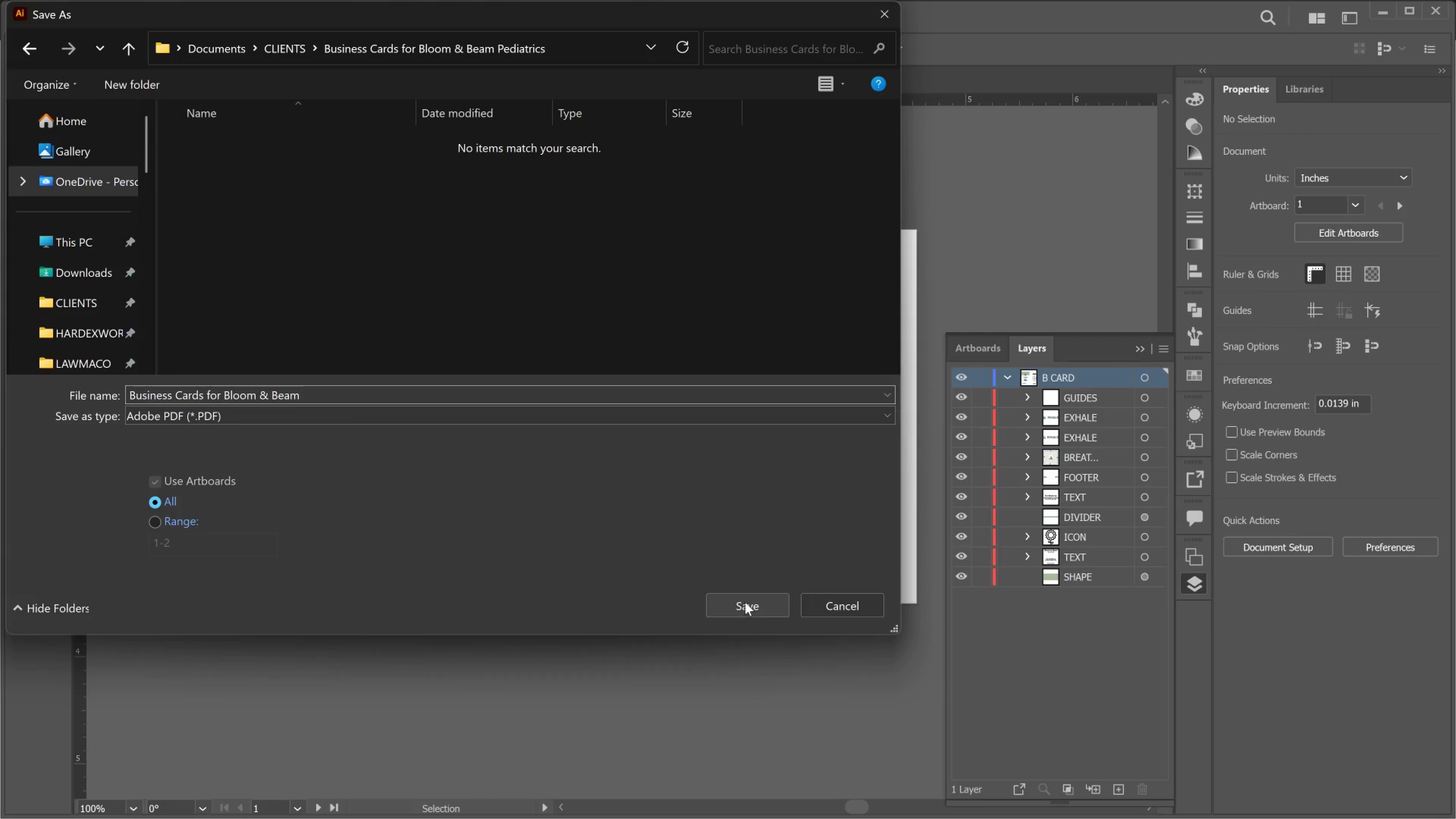 
left_click([756, 606])
 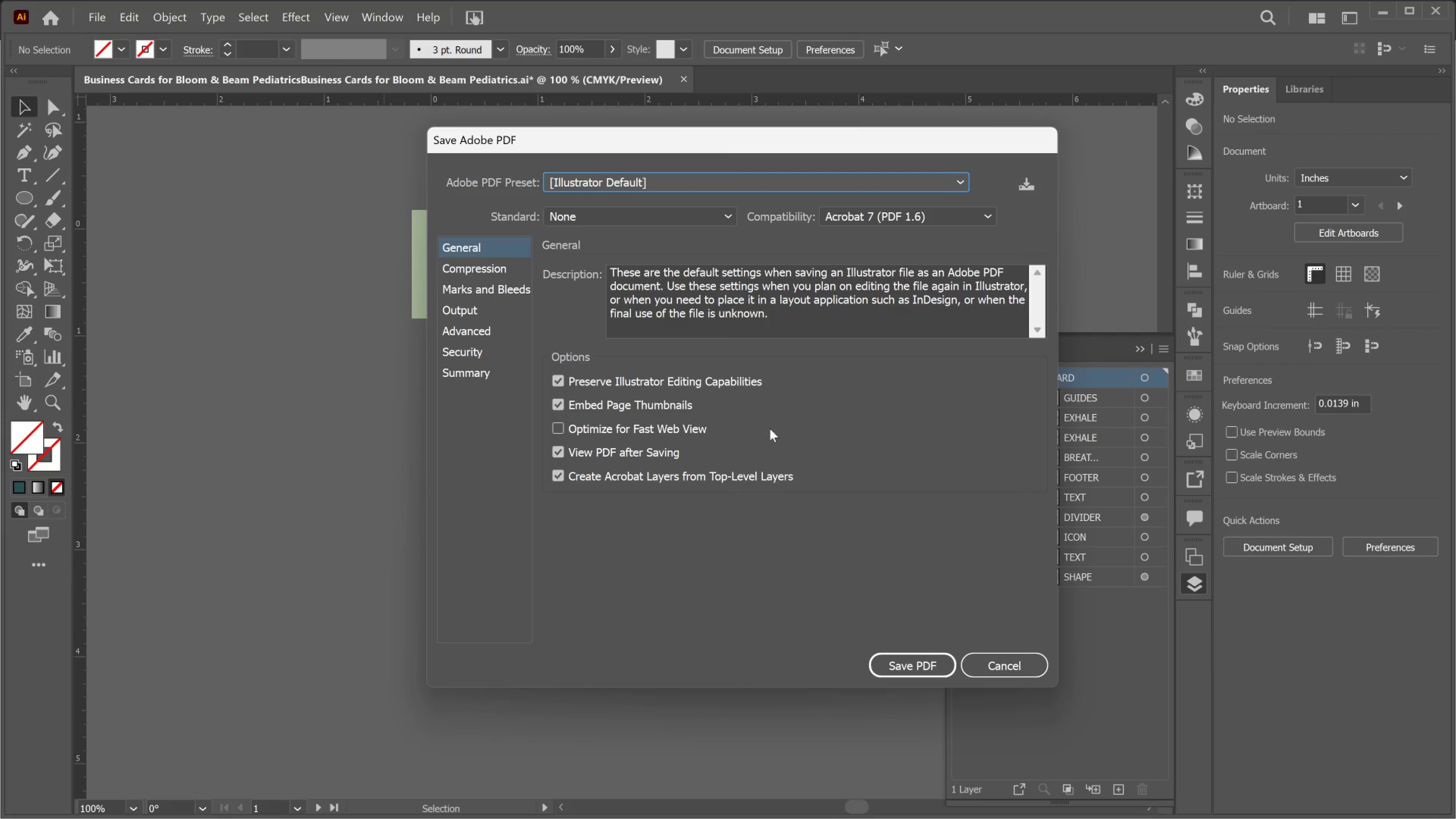 
left_click([668, 184])
 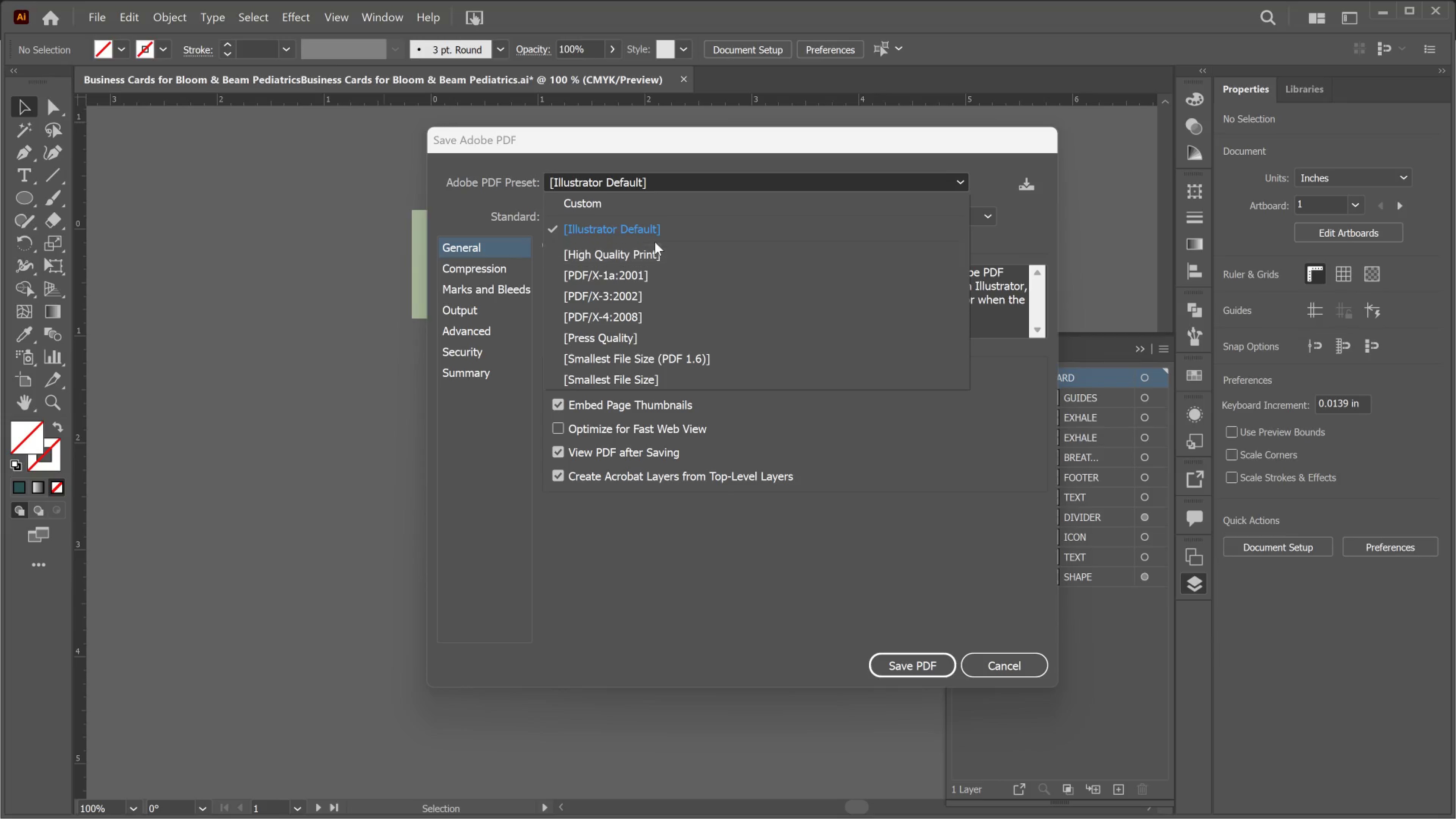 
left_click([650, 259])
 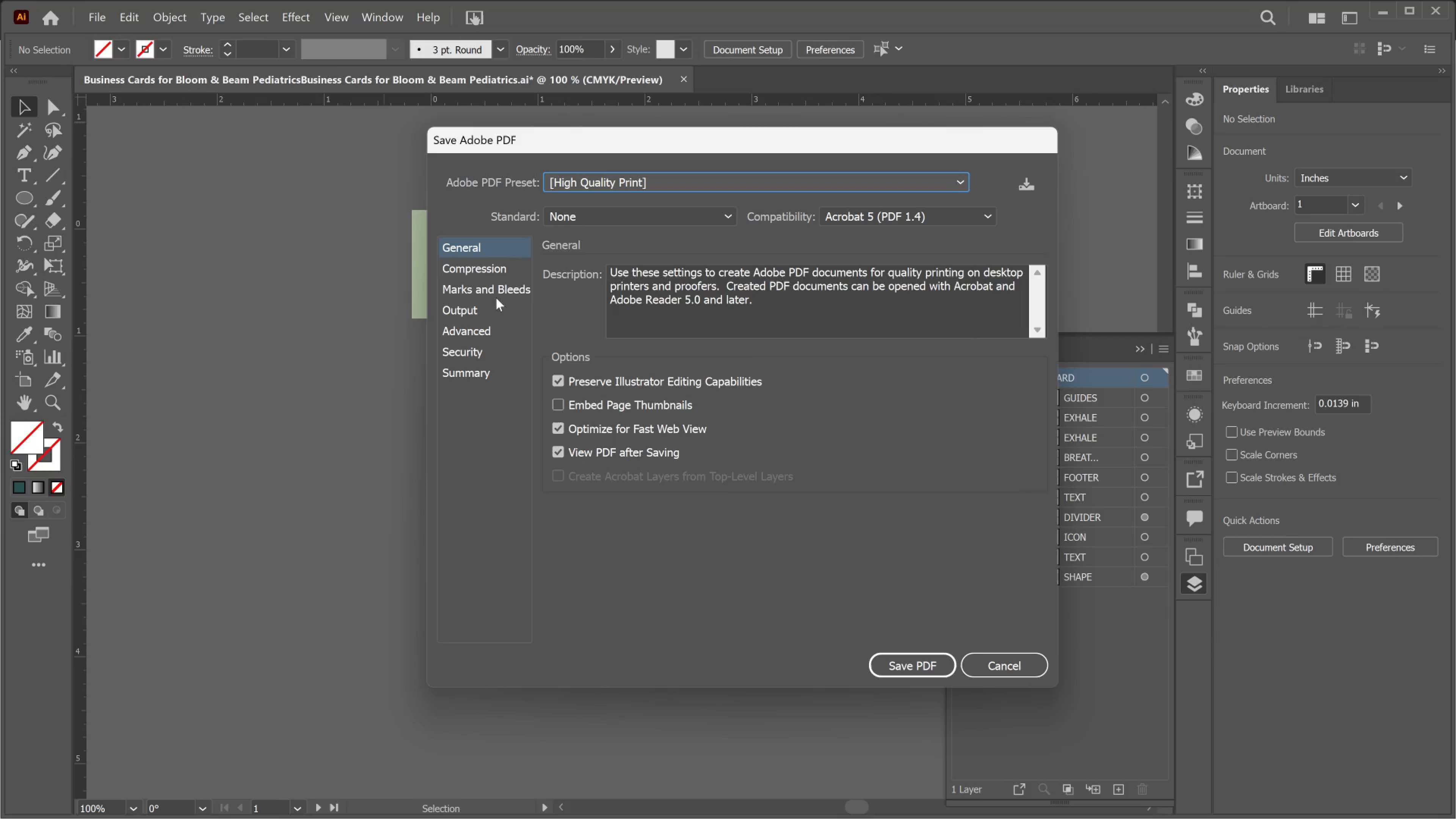 
left_click([496, 286])
 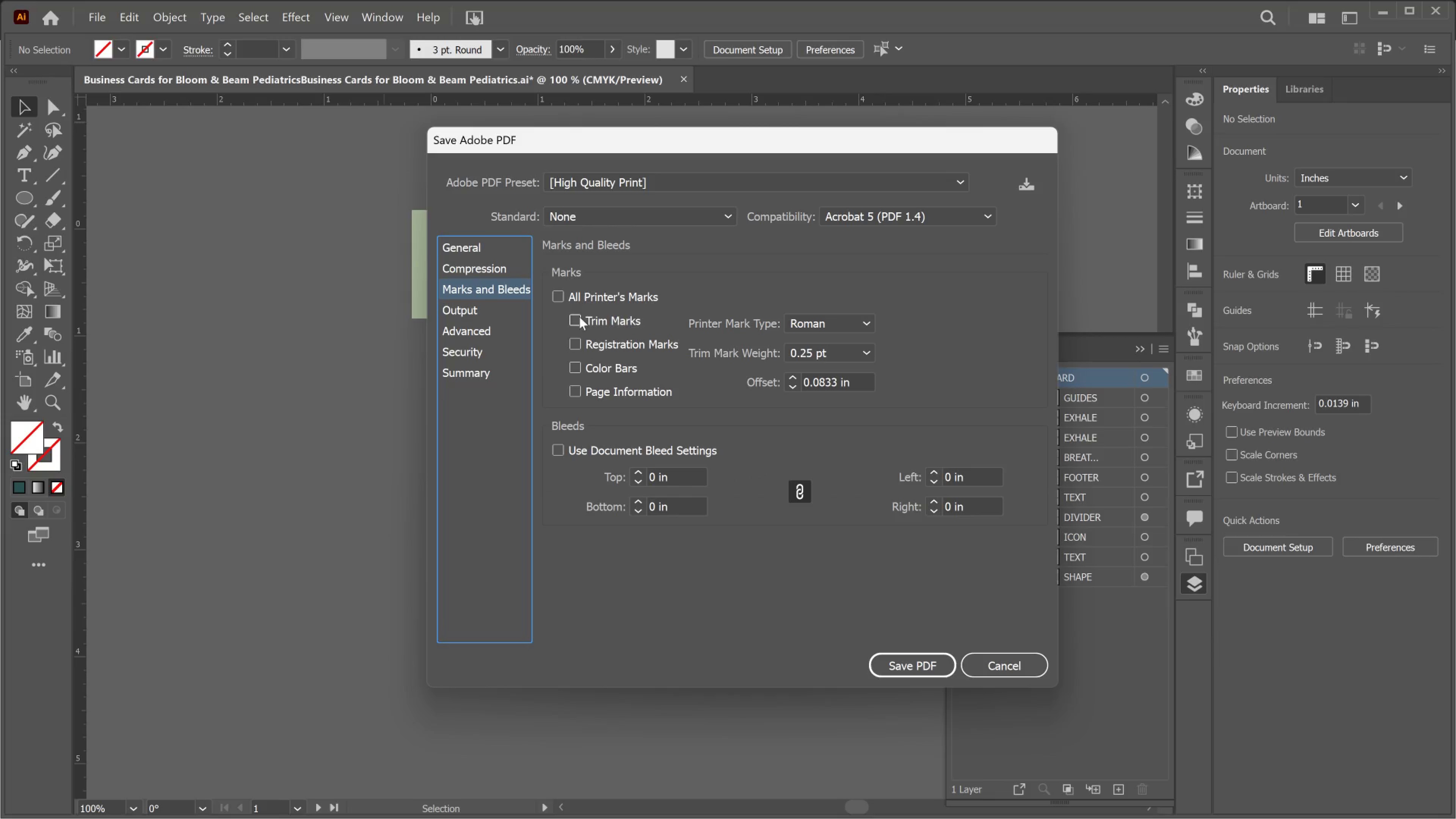 
left_click([579, 317])
 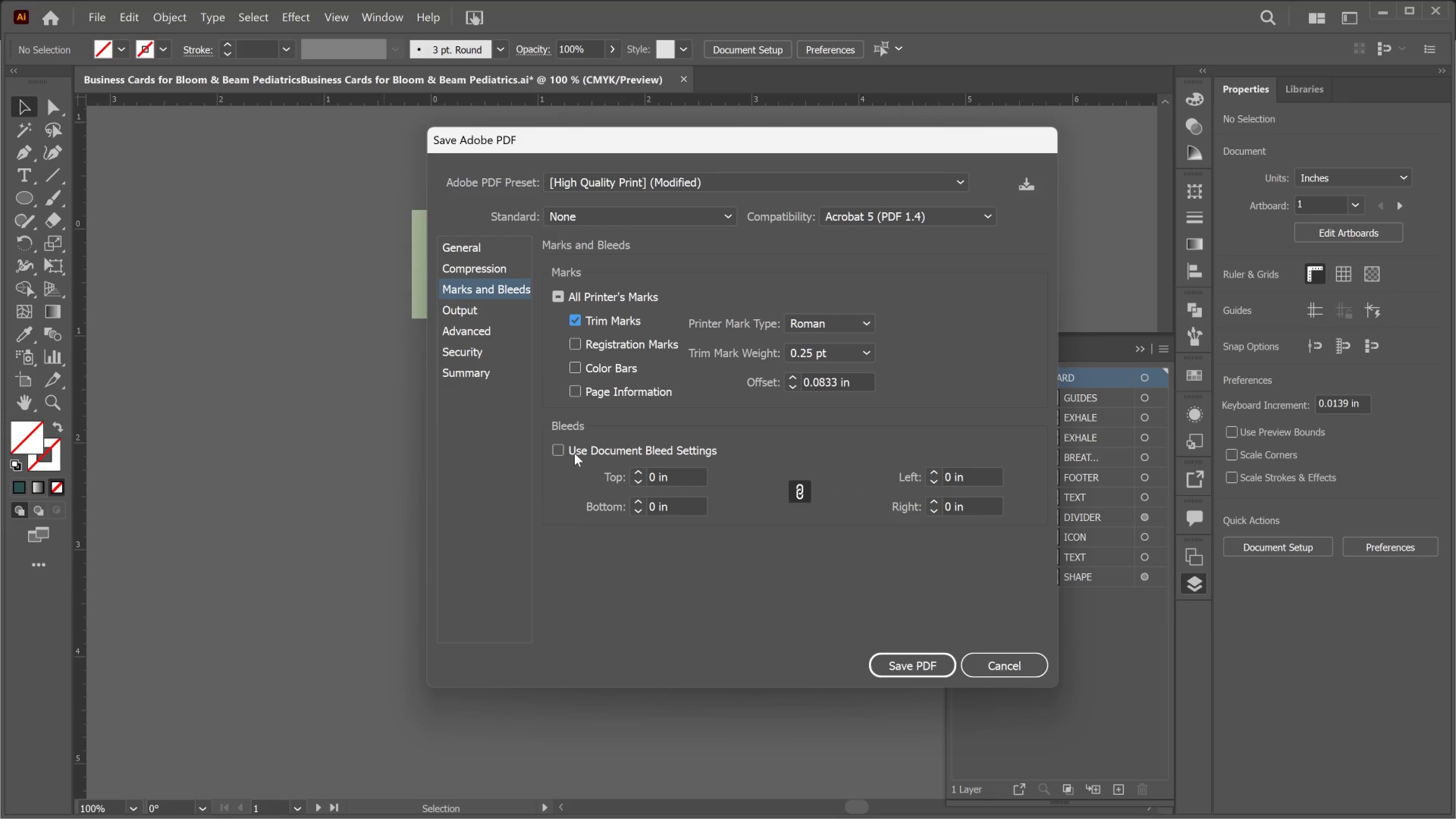 
left_click([569, 449])
 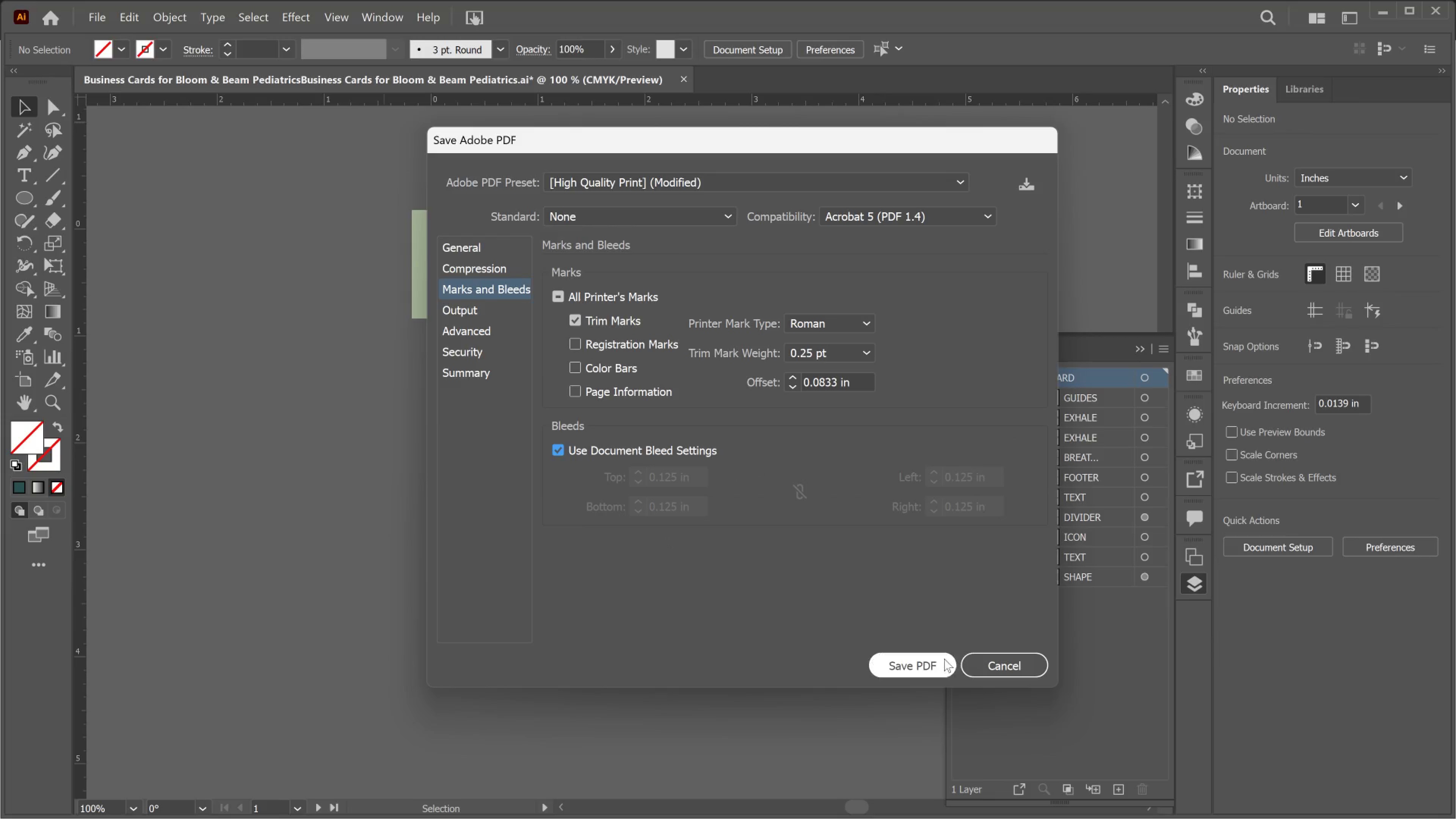 
left_click([928, 657])
 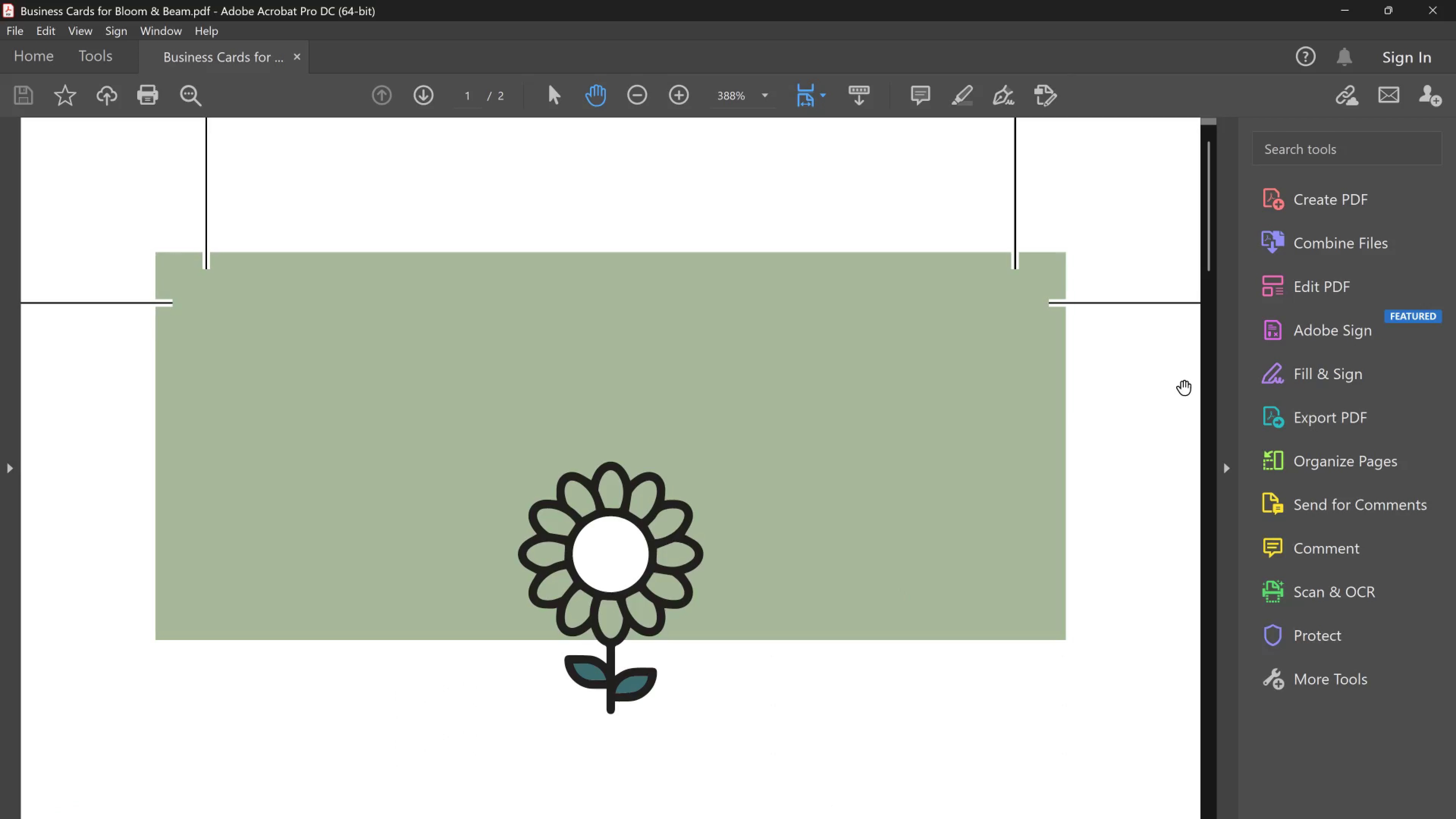 
left_click_drag(start_coordinate=[1210, 264], to_coordinate=[1117, 175])
 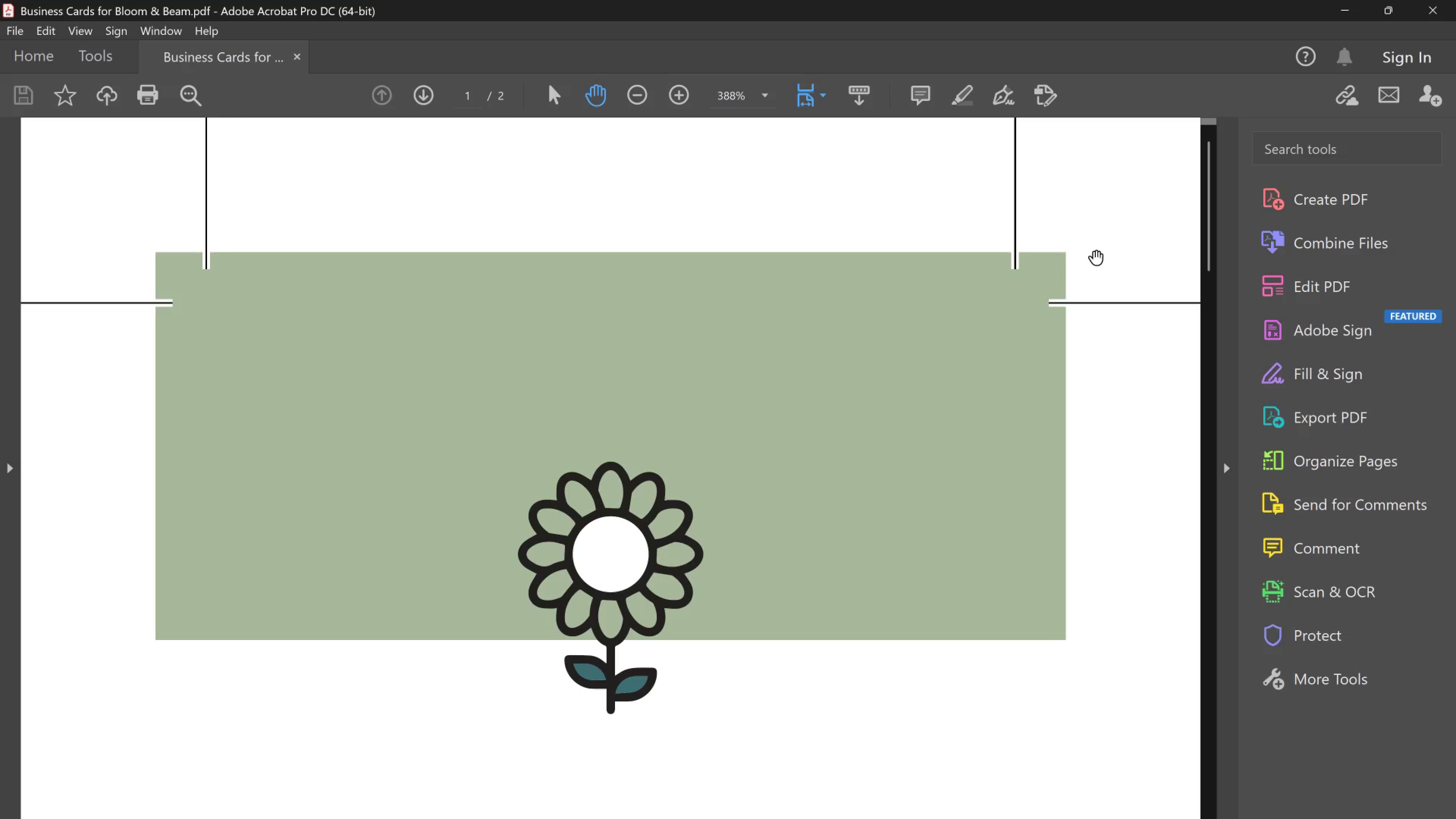 
key(Control+Minus)
 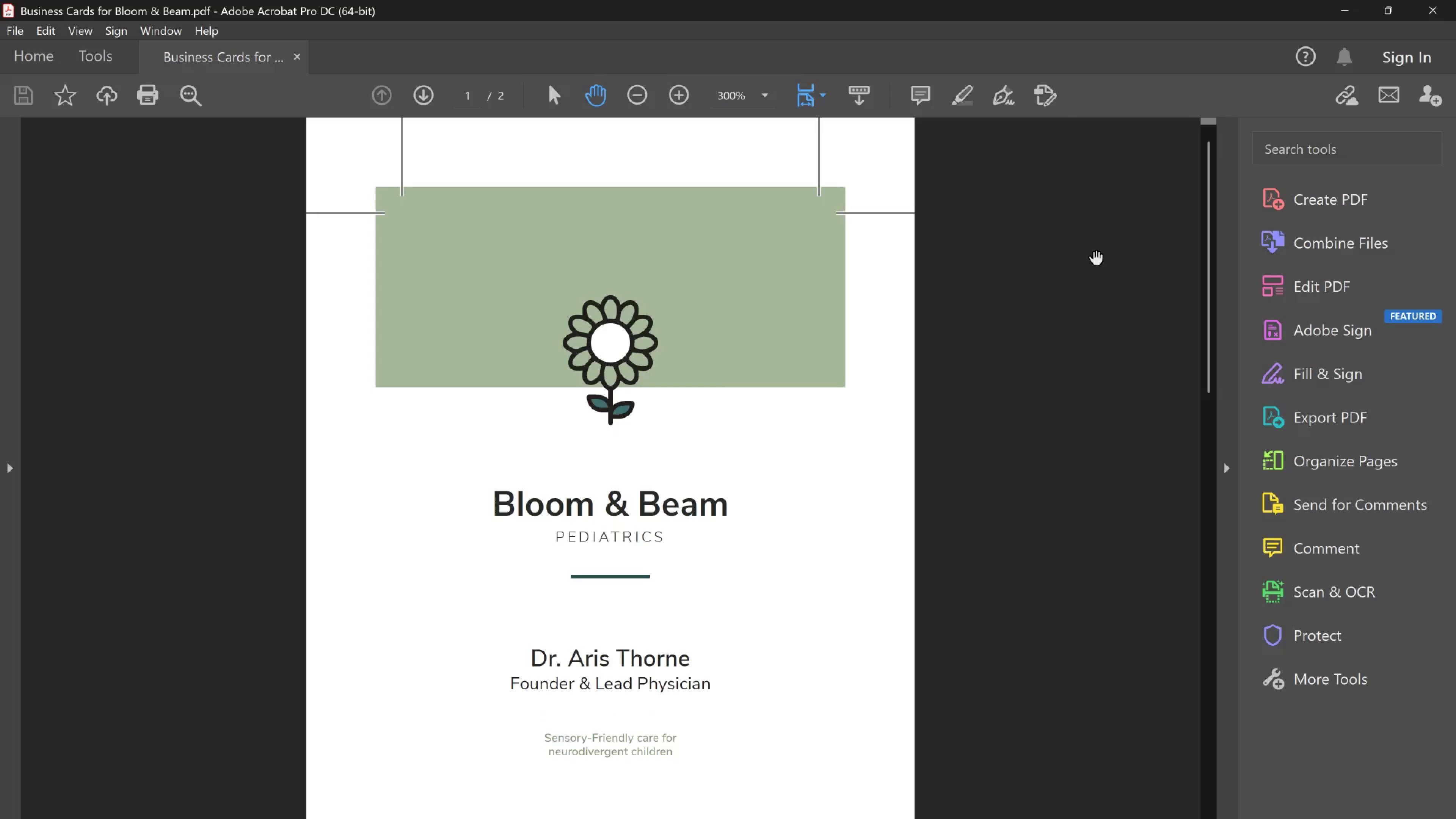 
key(Control+Minus)
 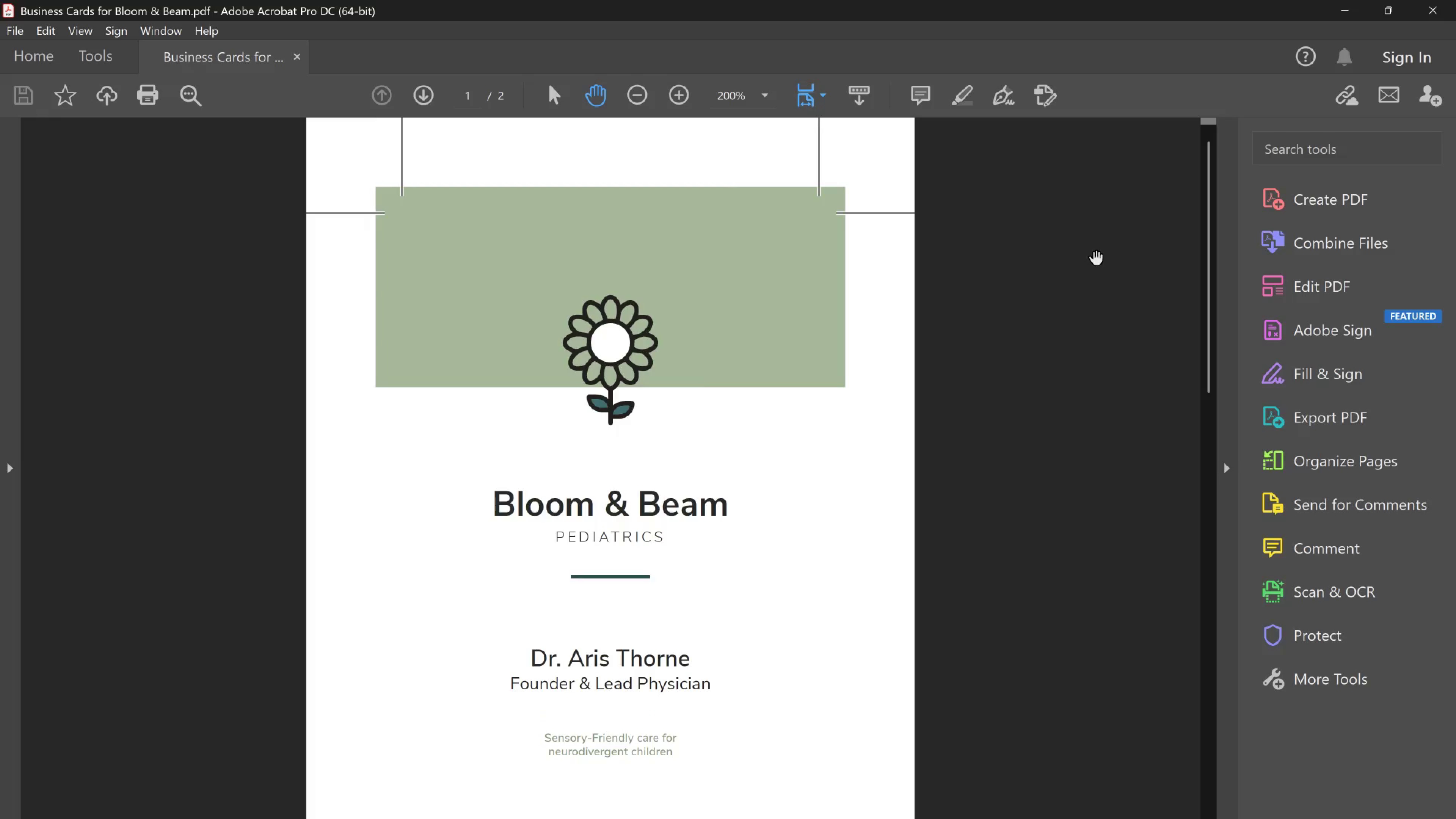 
key(Control+Minus)
 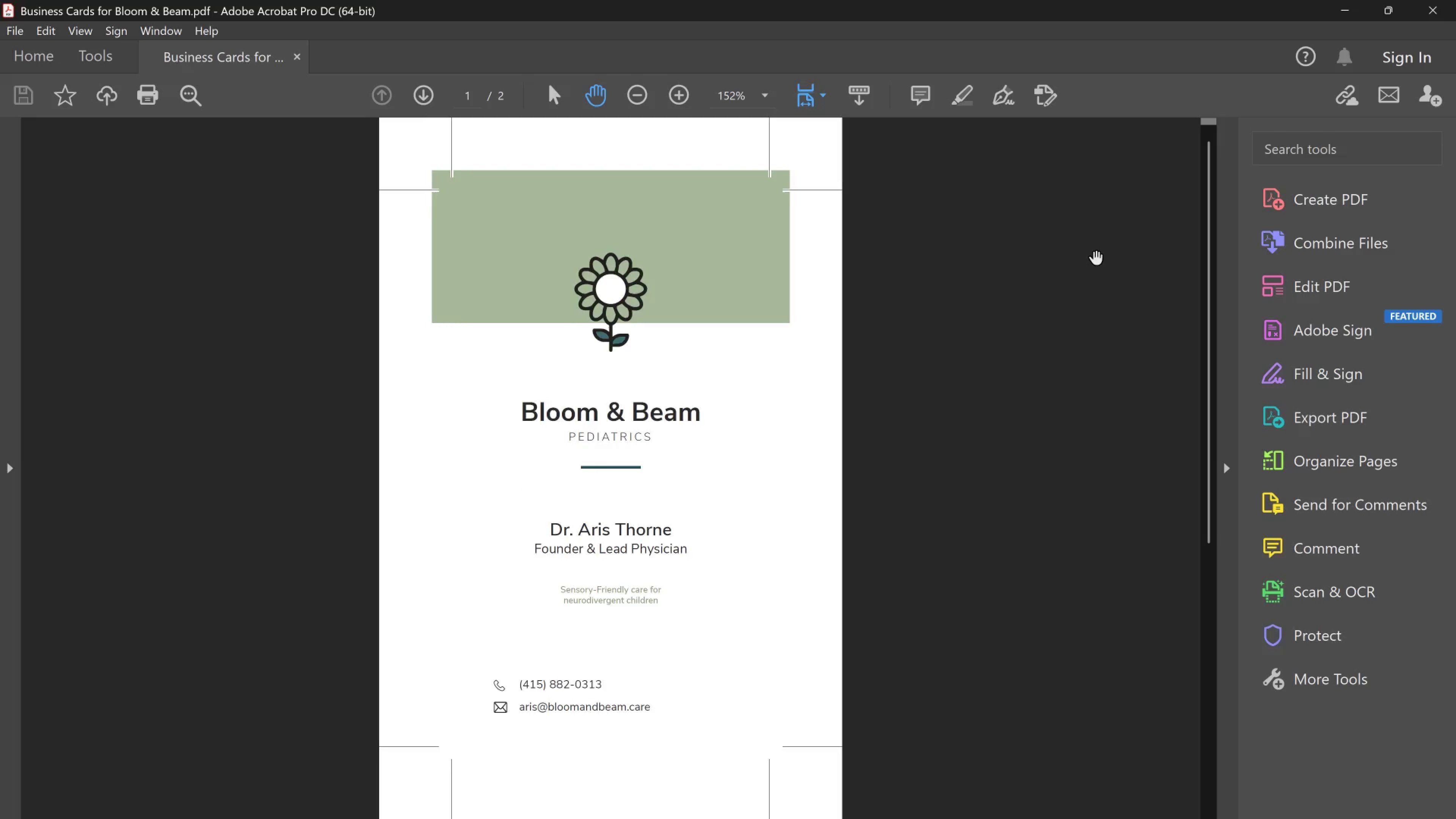 
key(Control+Minus)
 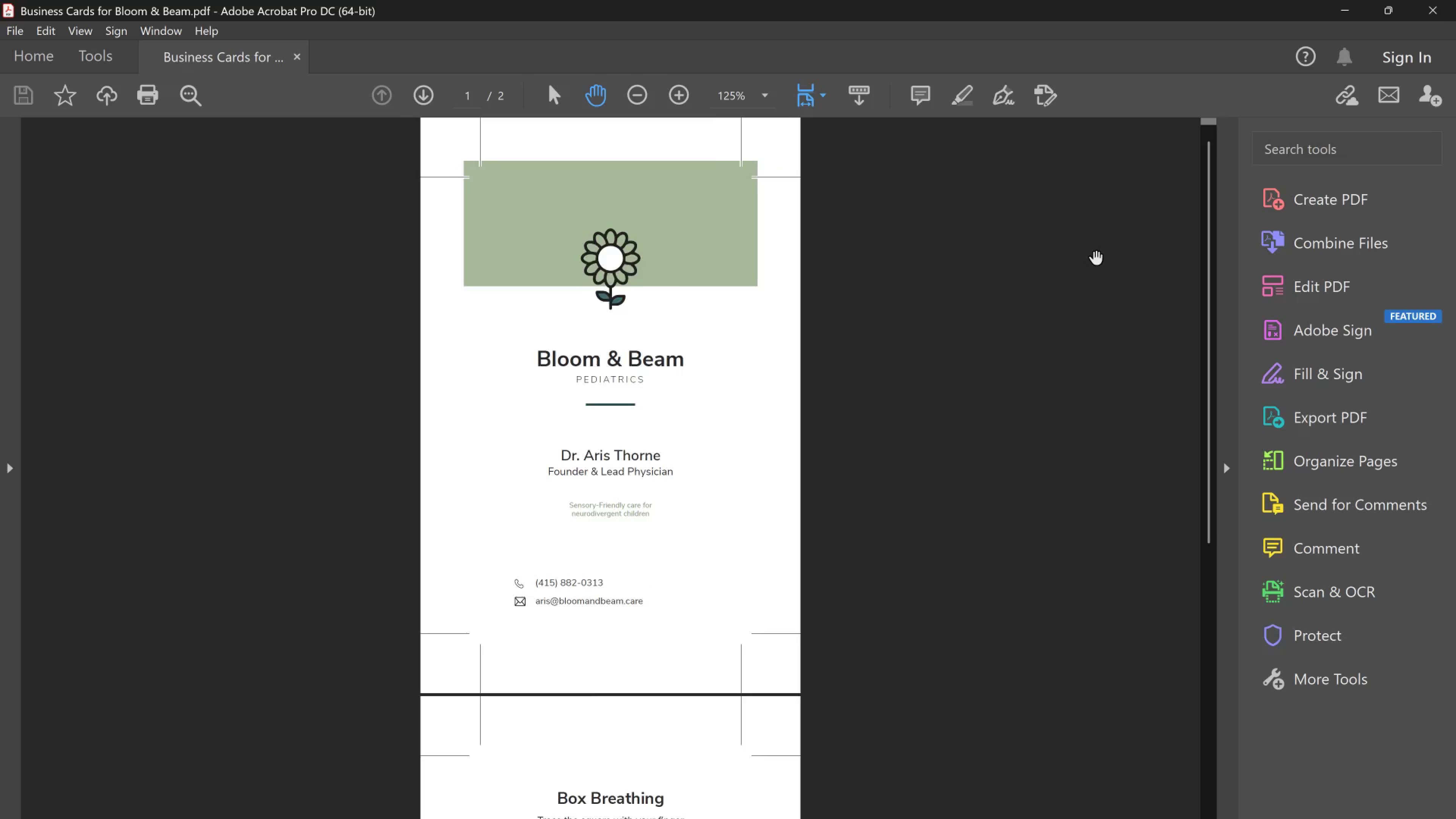 
key(Control+Minus)
 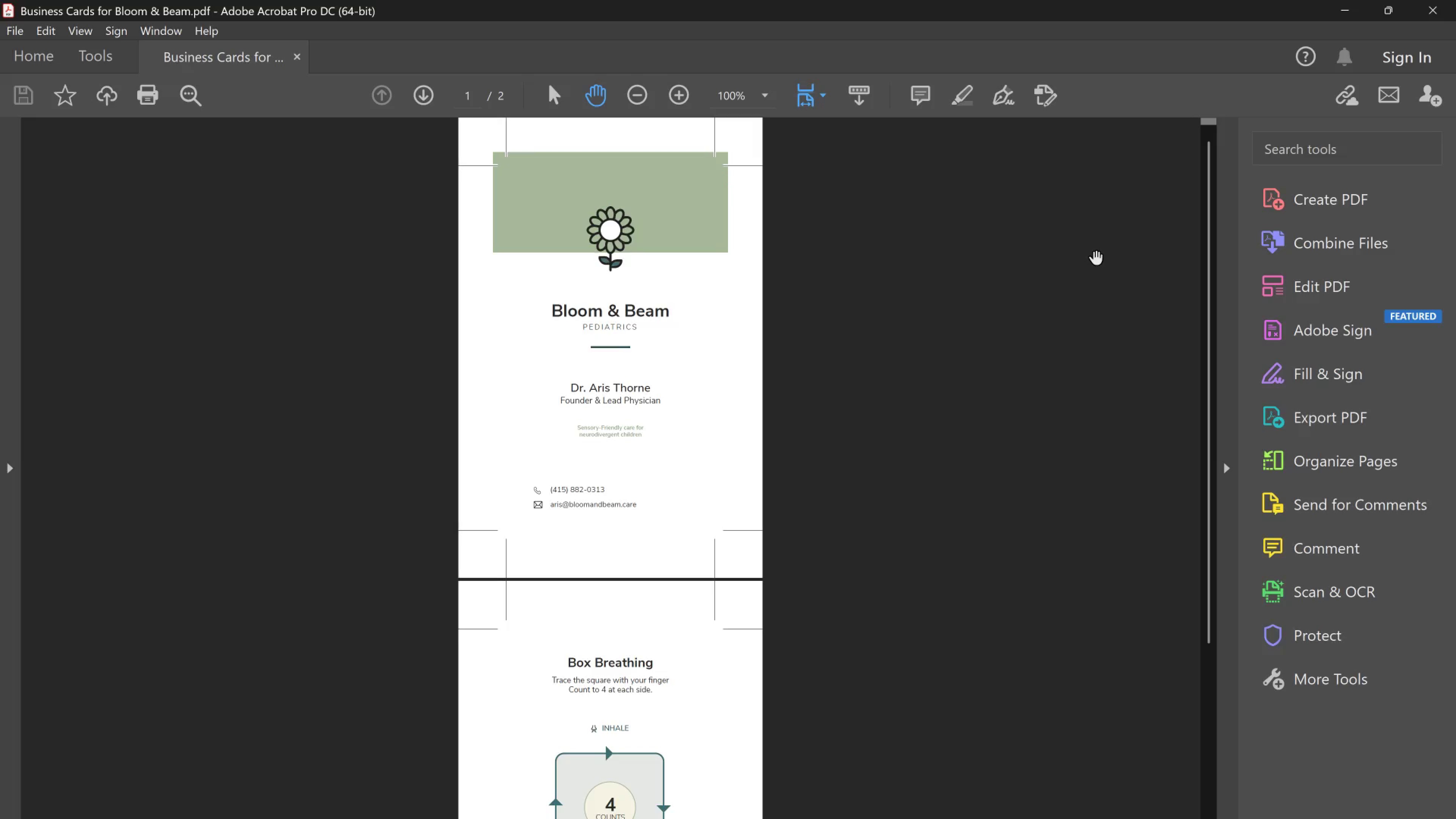 
key(Control+Minus)
 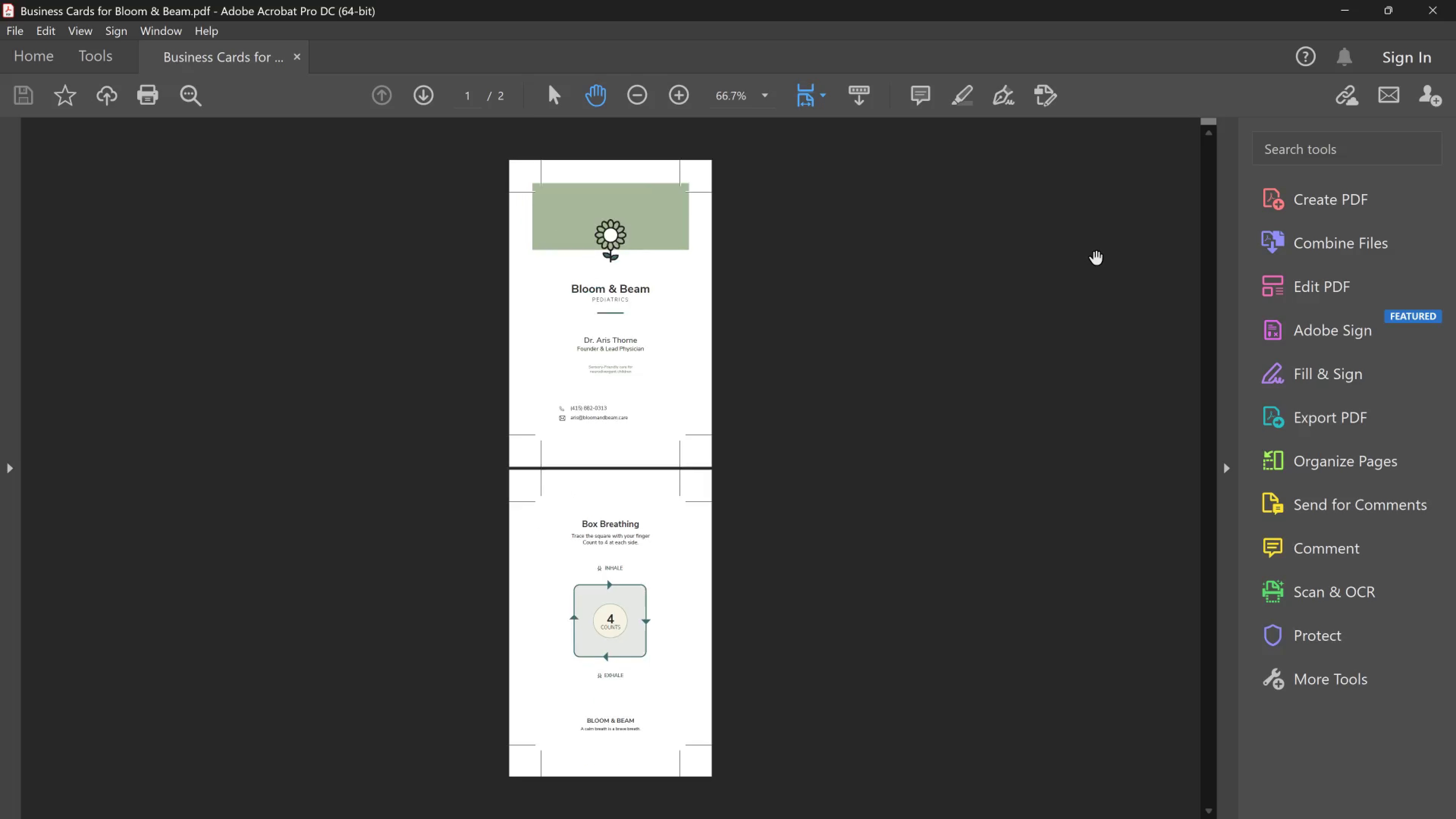 
key(Control+Minus)
 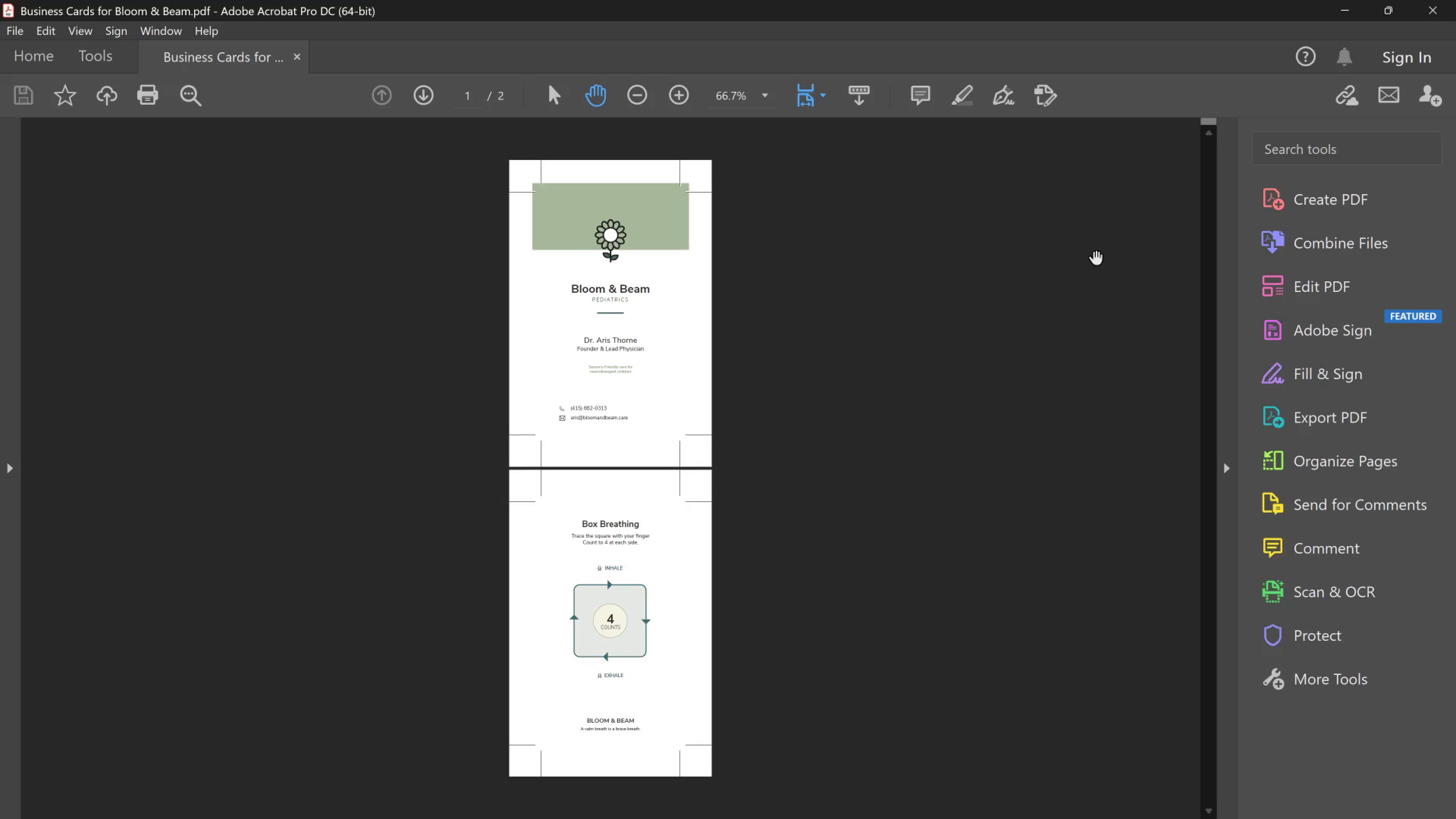 
key(Control+Equal)
 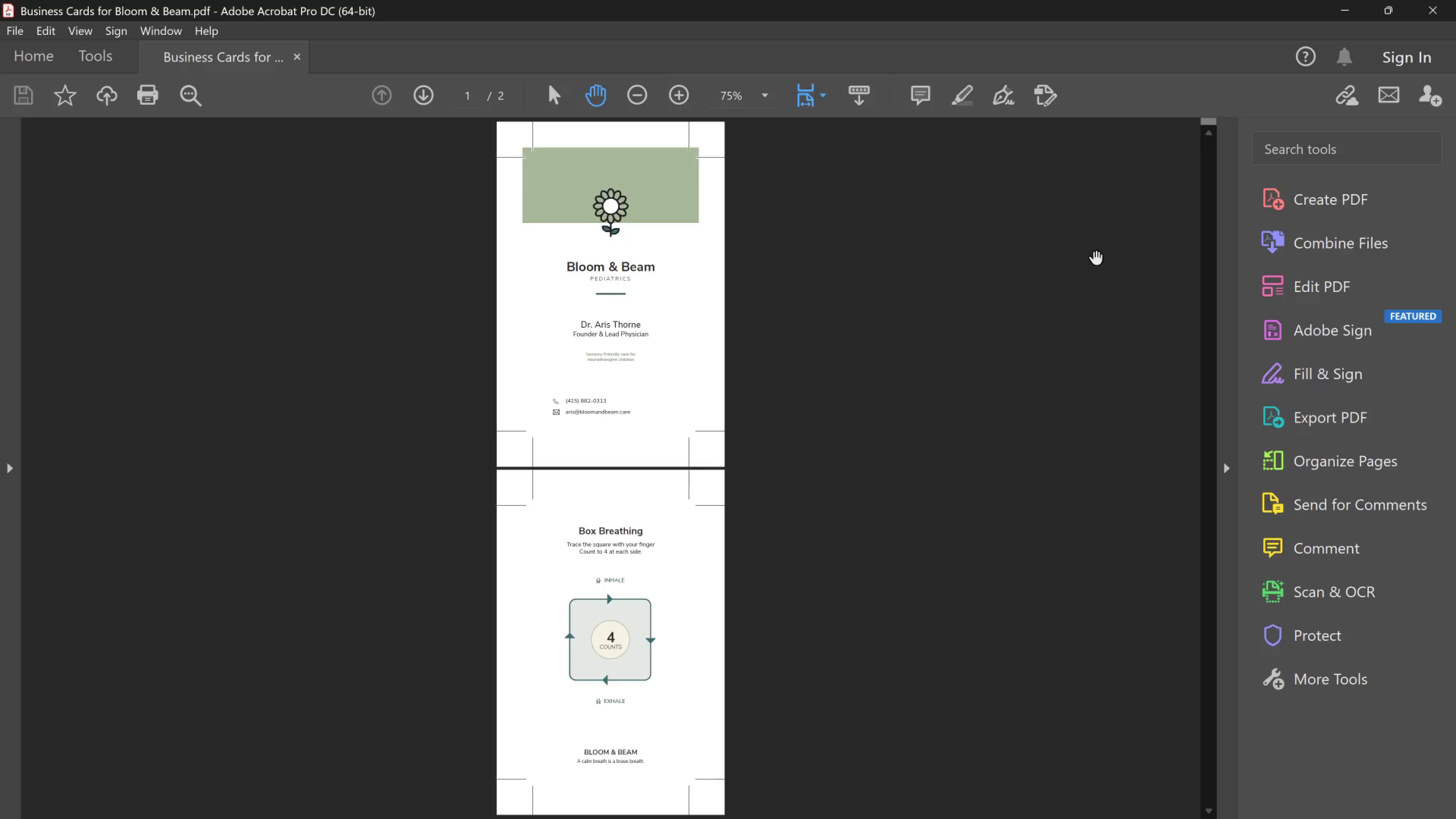 
key(Control+Equal)
 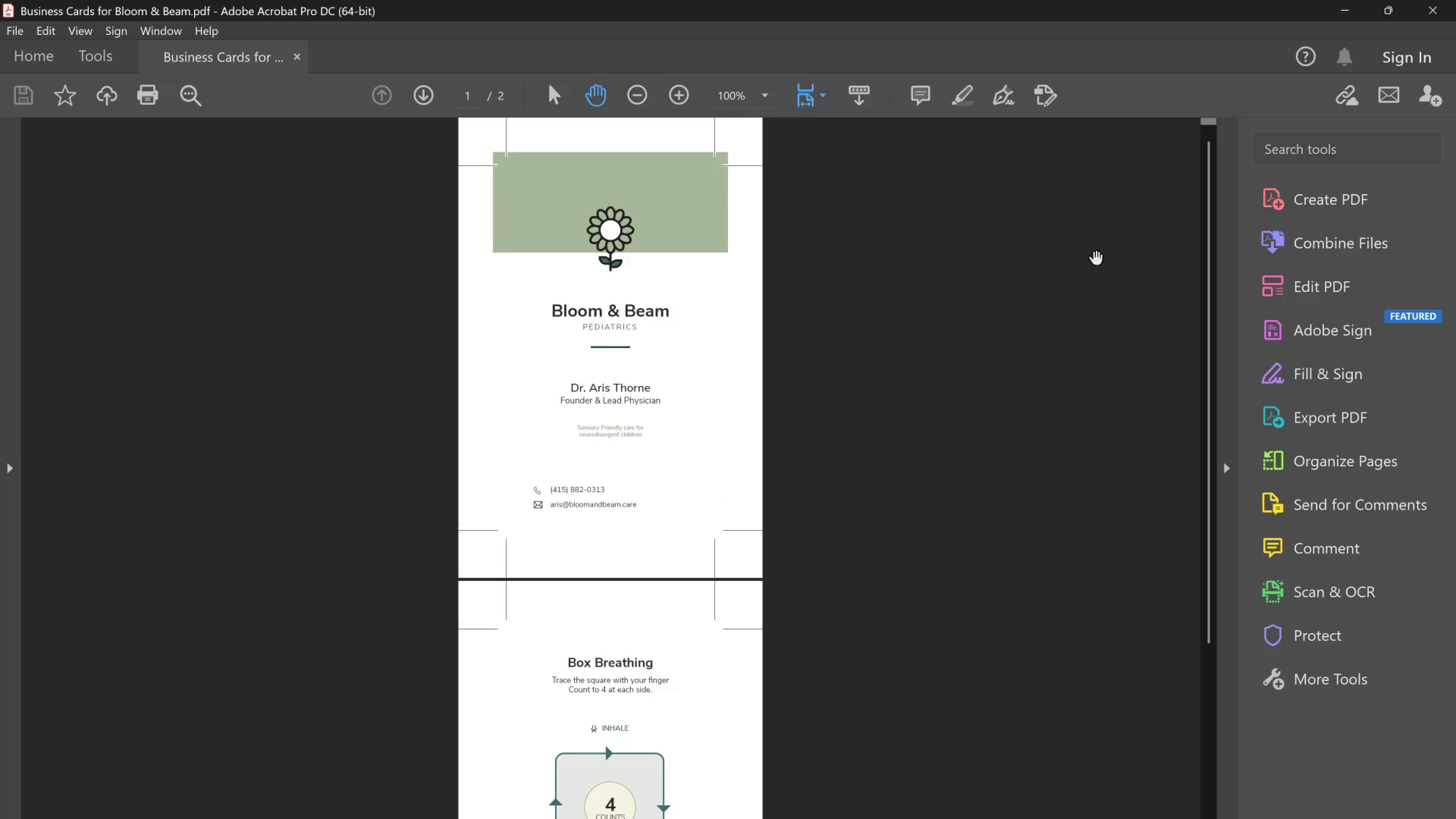 
key(Control+Equal)
 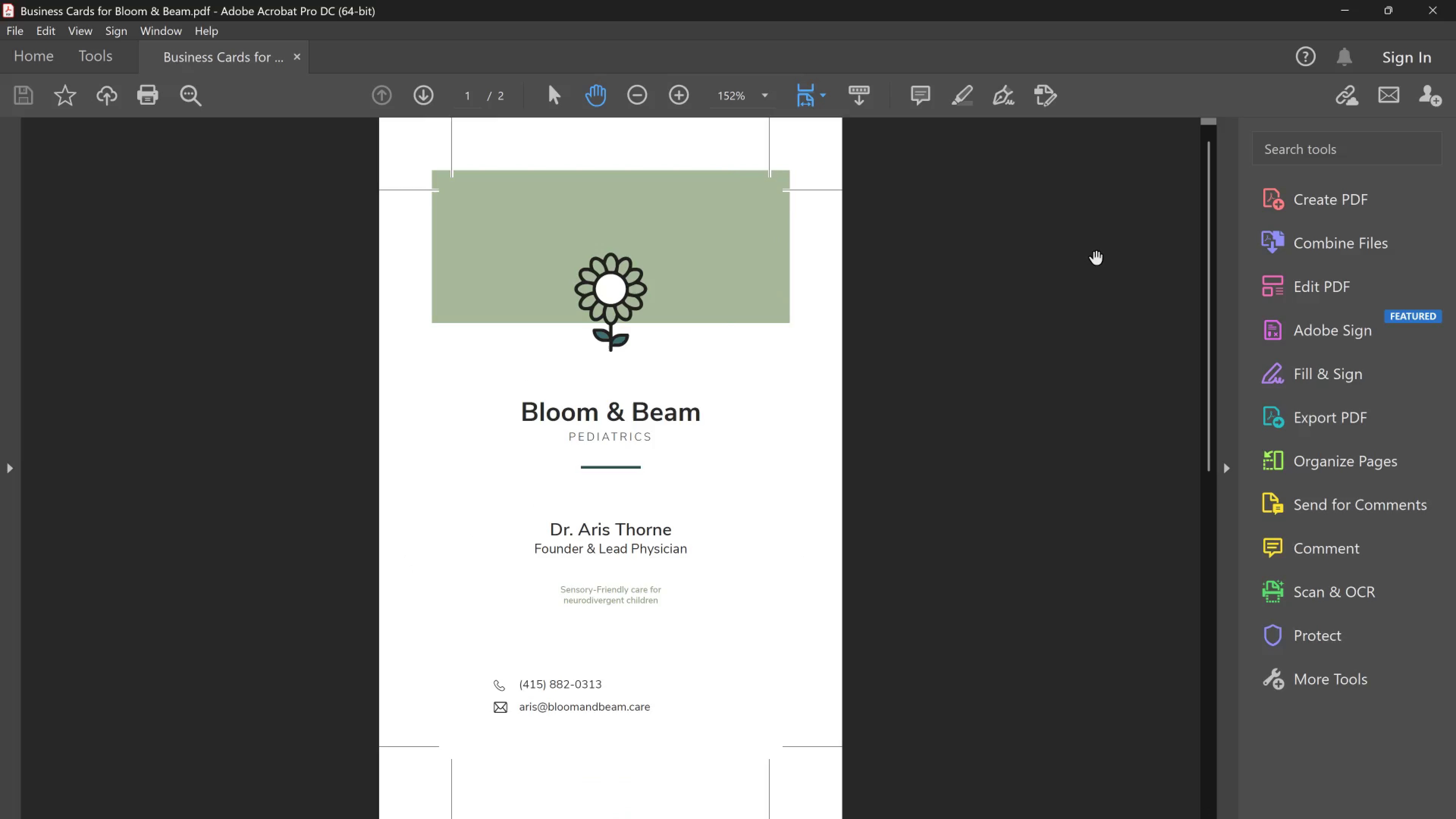 
key(Control+Equal)
 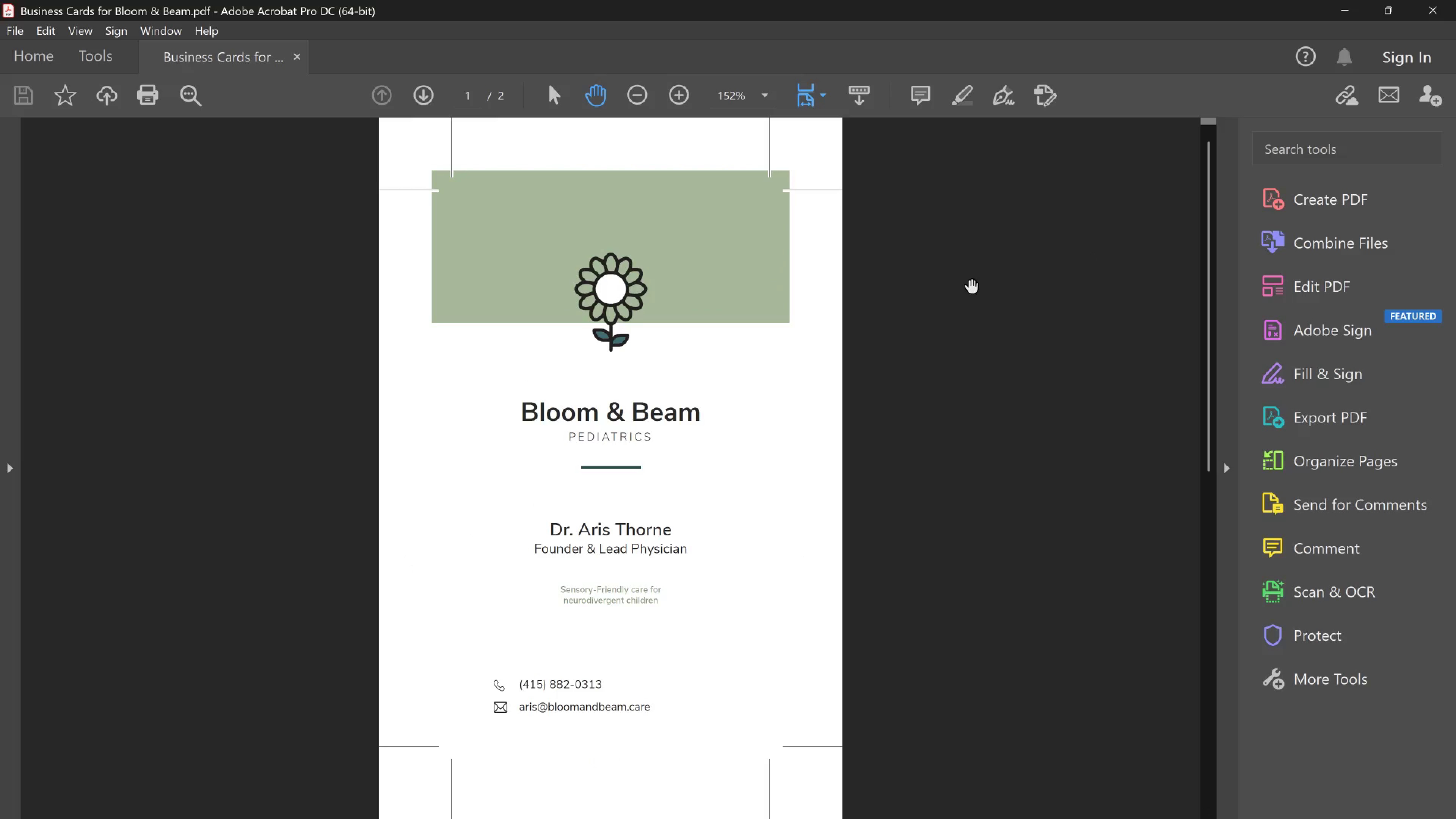 
scroll: coordinate [986, 306], scroll_direction: up, amount: 3.0
 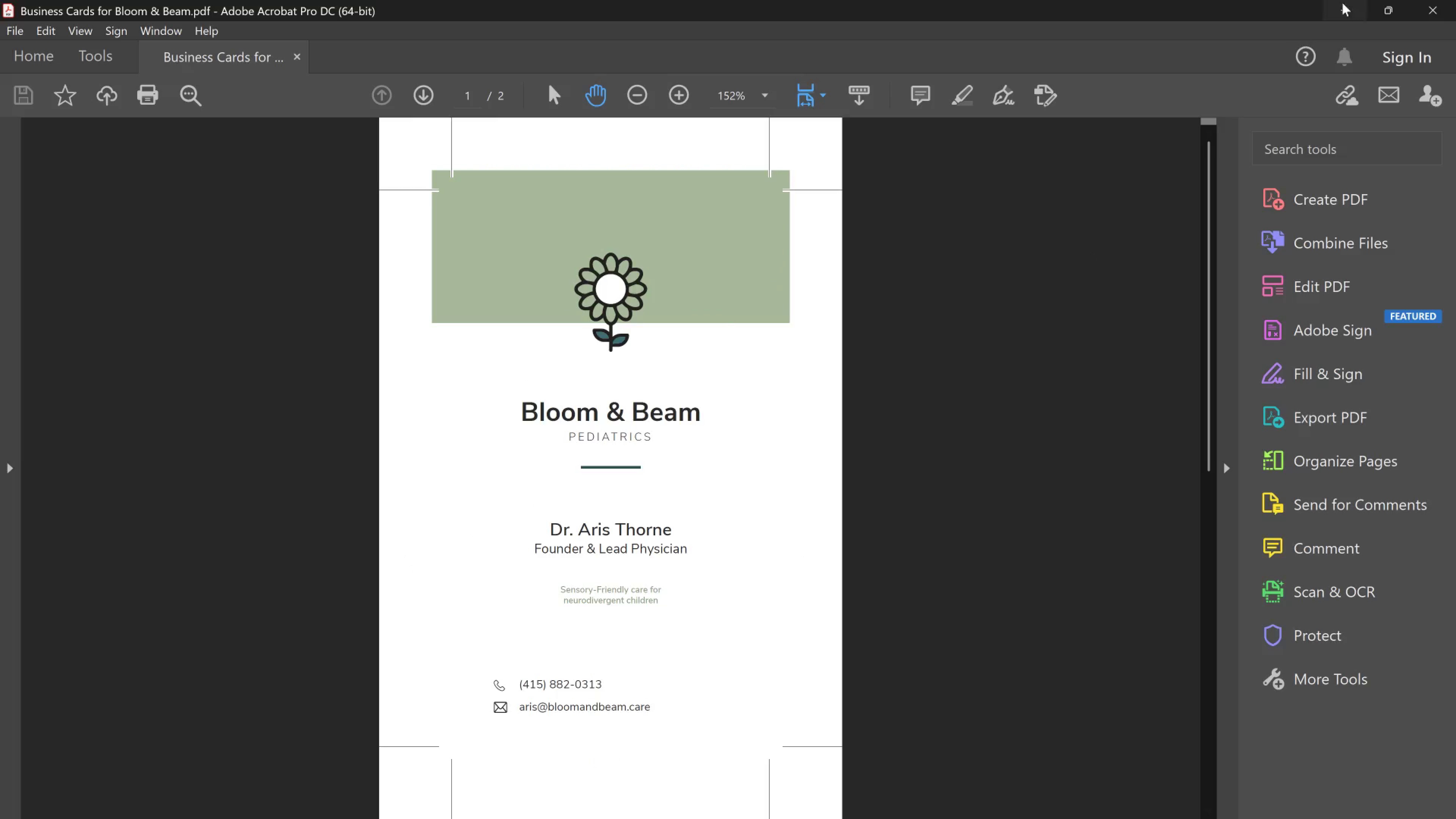 
left_click_drag(start_coordinate=[1443, 7], to_coordinate=[1440, 18])
 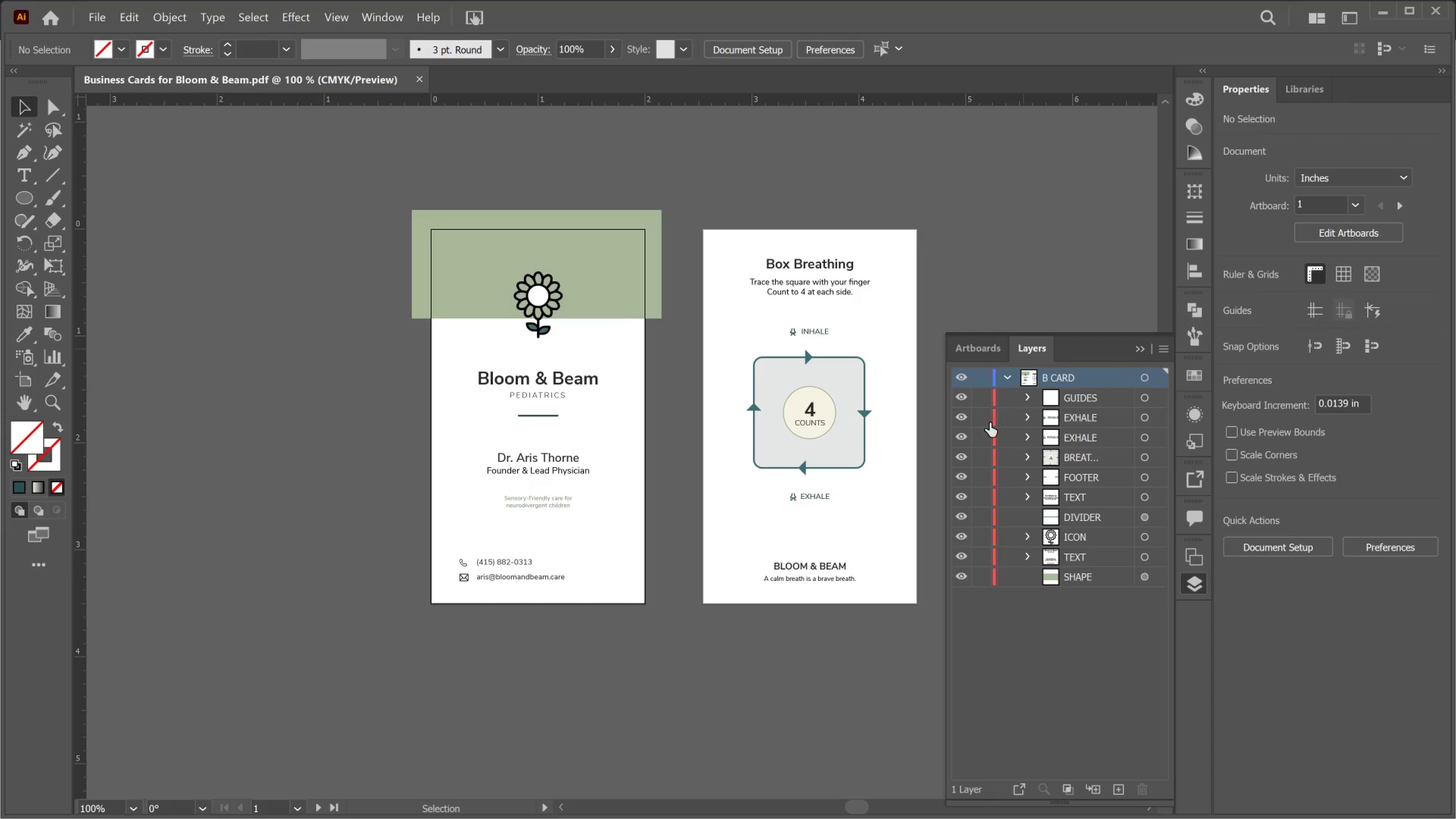 
key(Alt+Tab)